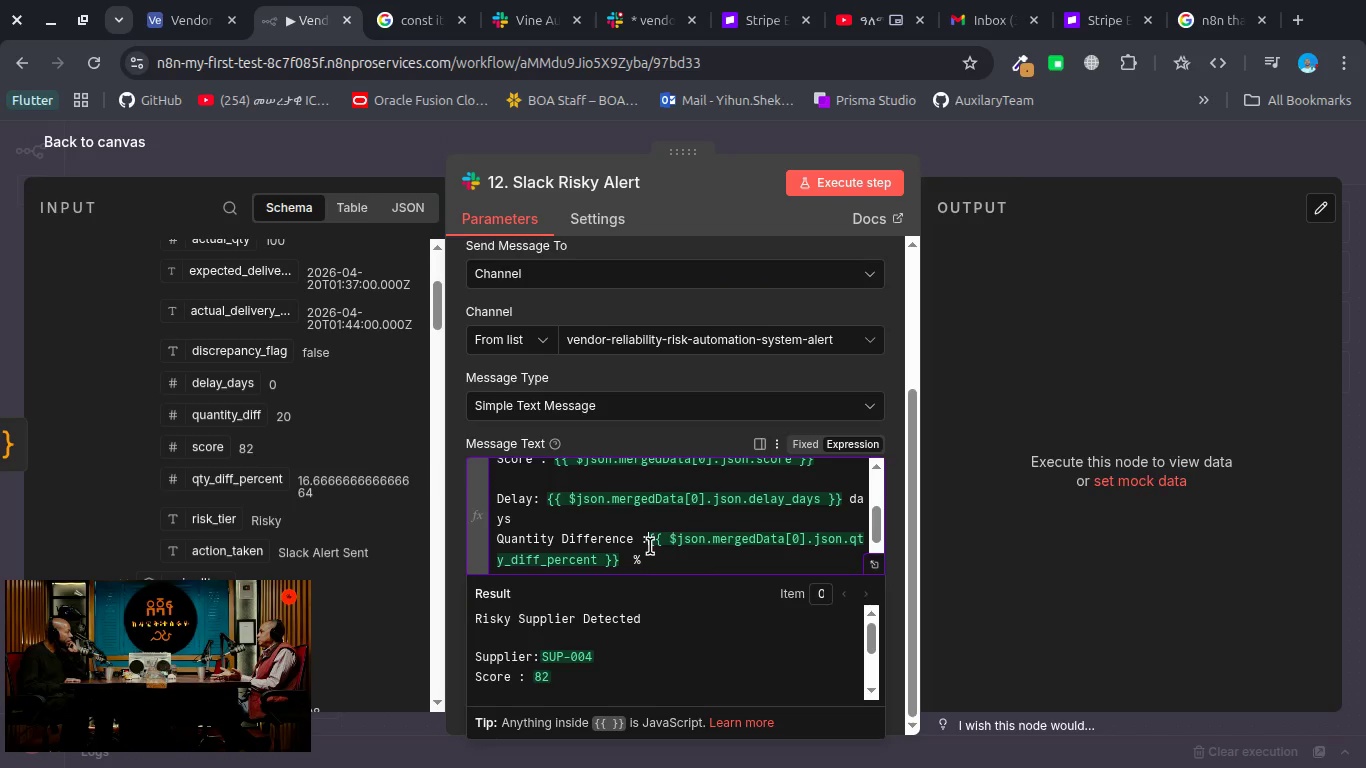 
key(Space)
 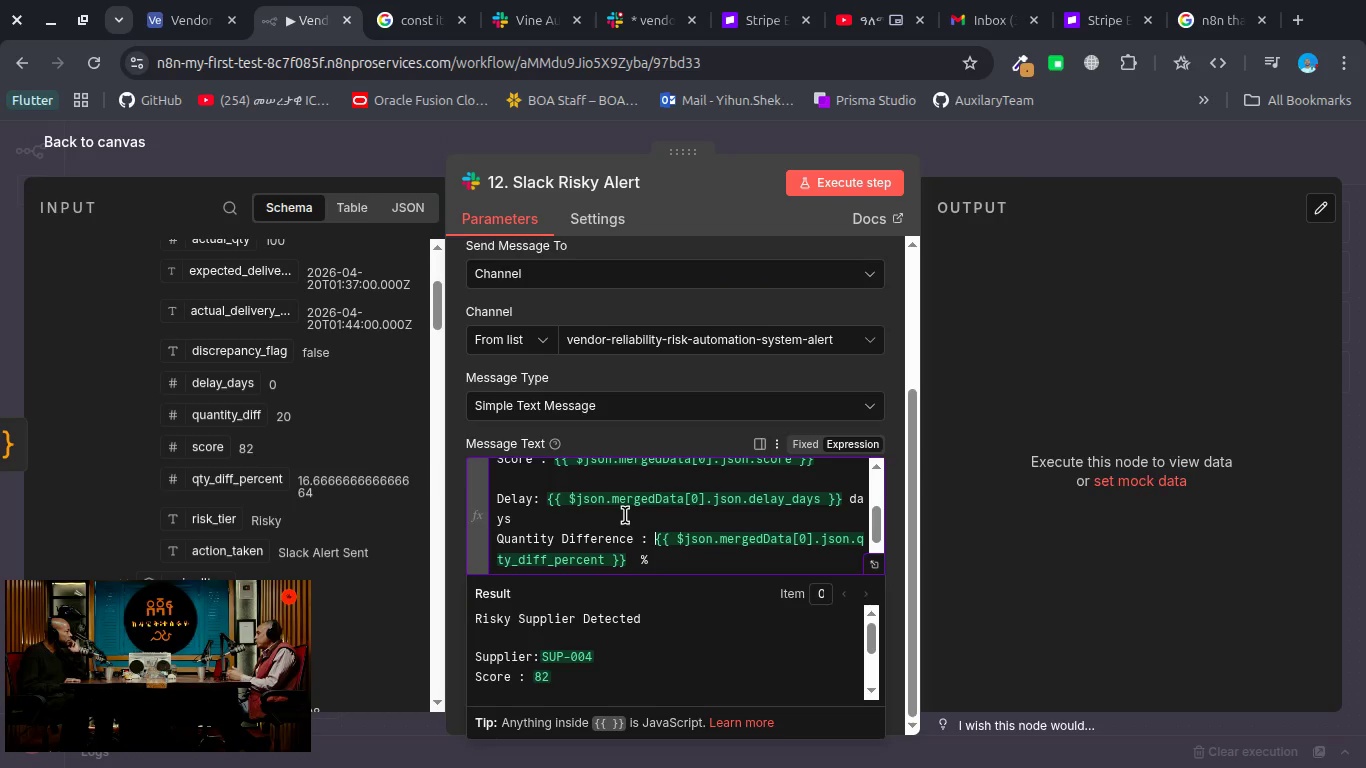 
scroll: coordinate [625, 515], scroll_direction: down, amount: 2.0
 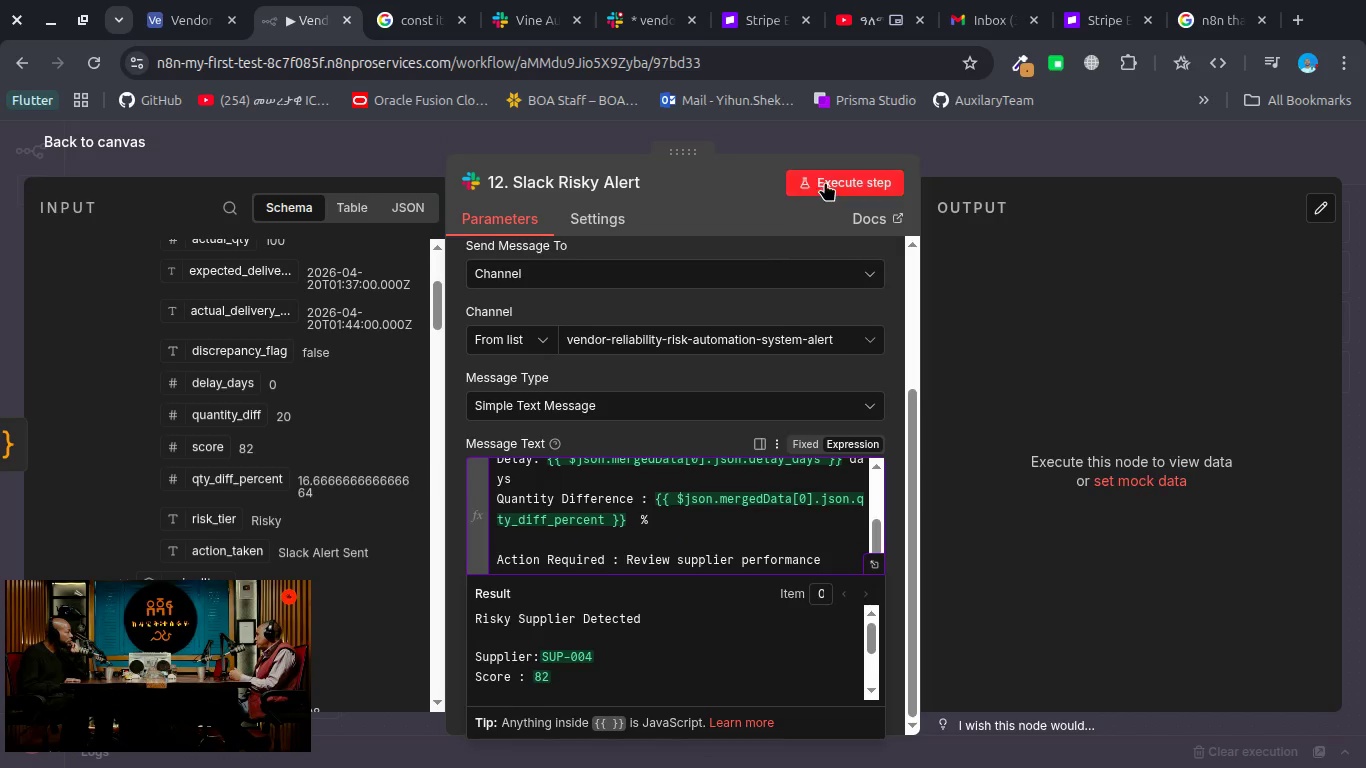 
left_click([826, 181])
 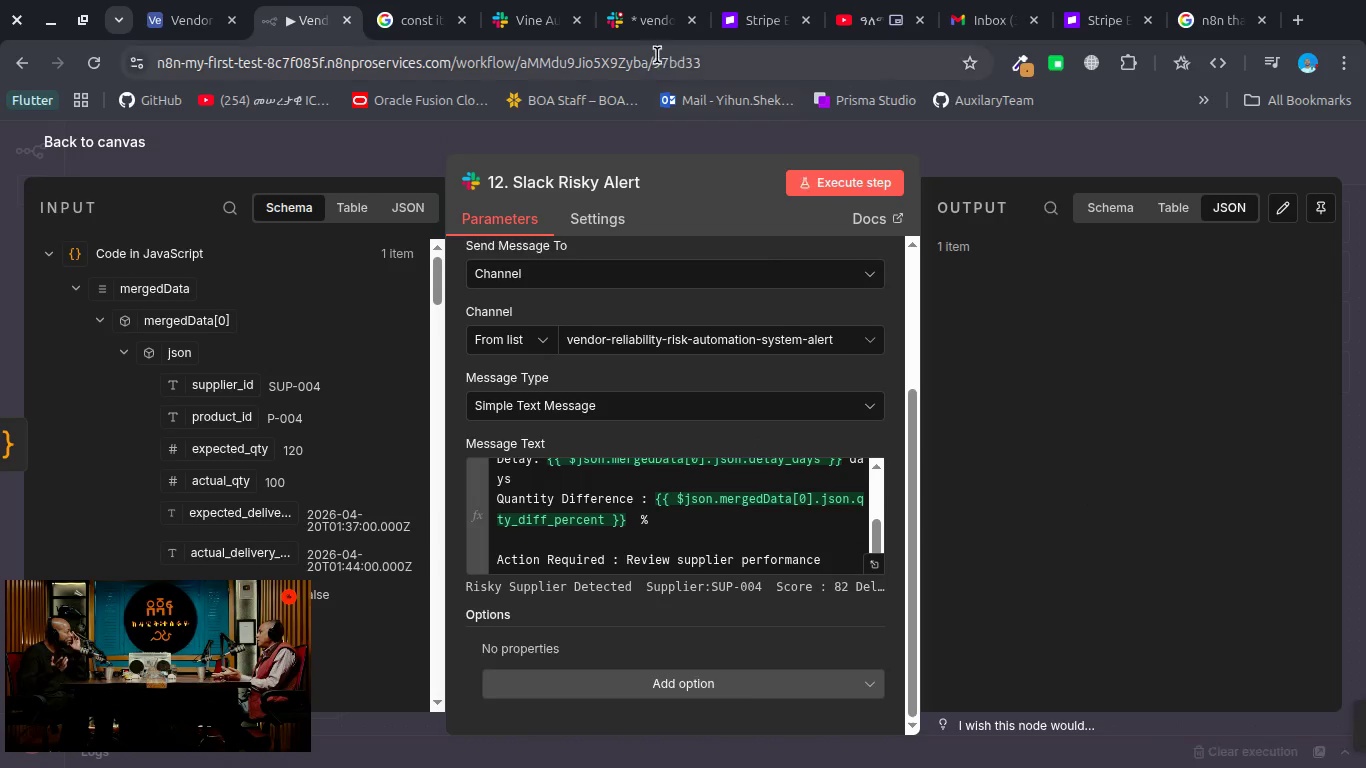 
left_click([632, 26])
 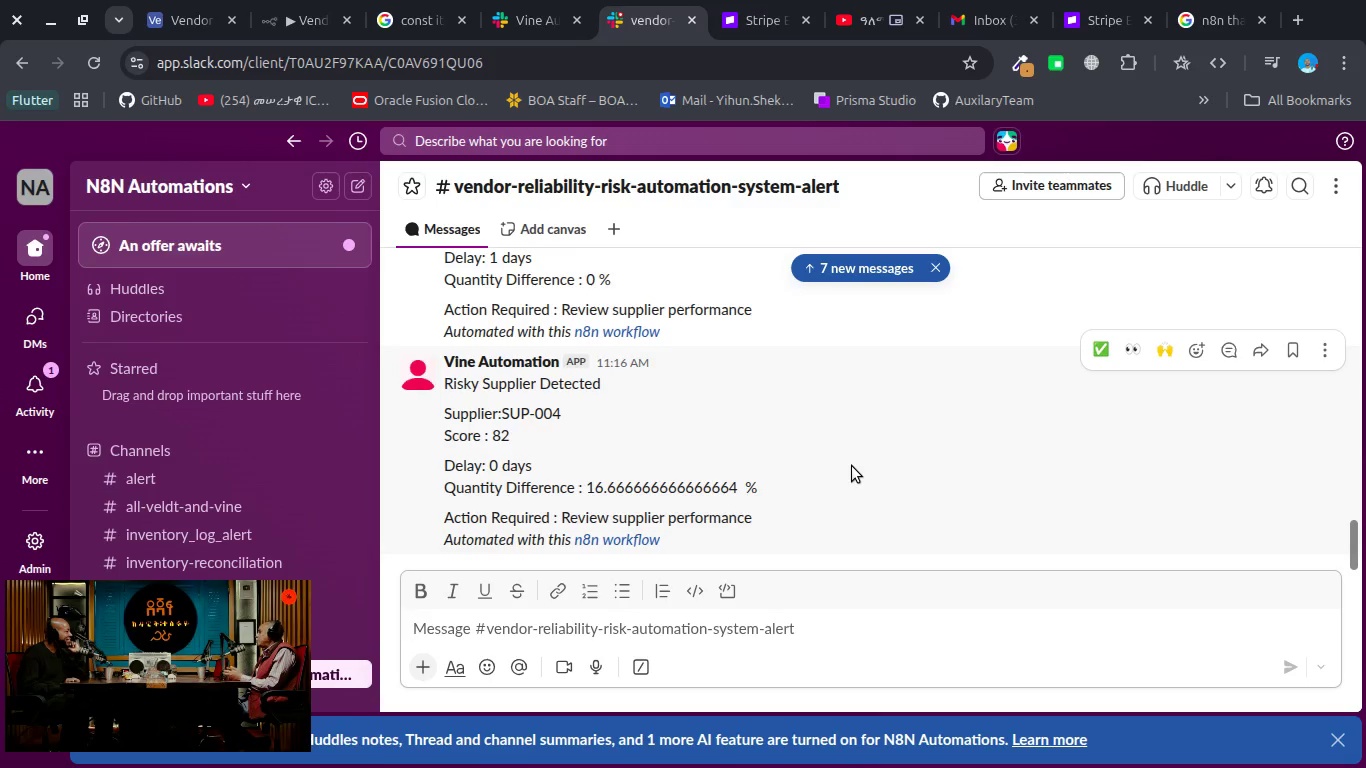 
scroll: coordinate [852, 466], scroll_direction: down, amount: 7.0
 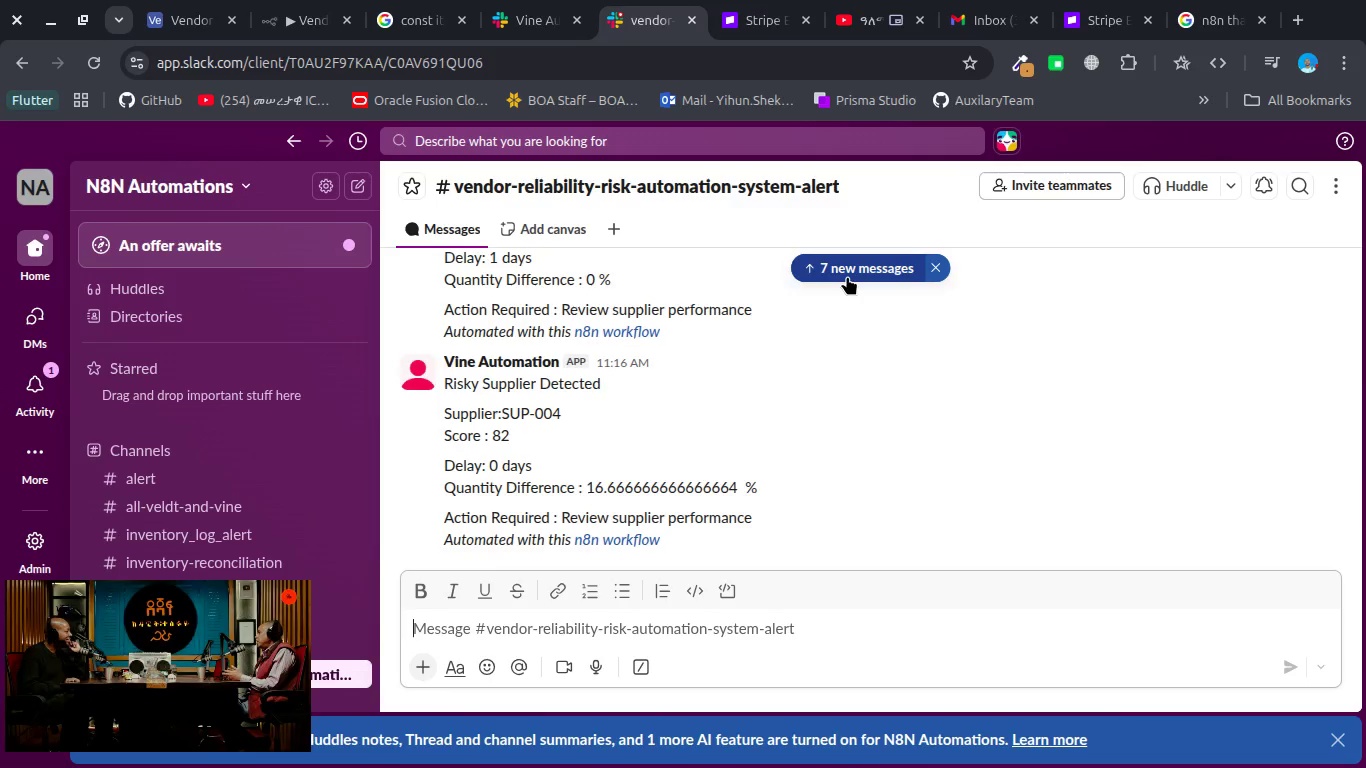 
left_click([847, 276])
 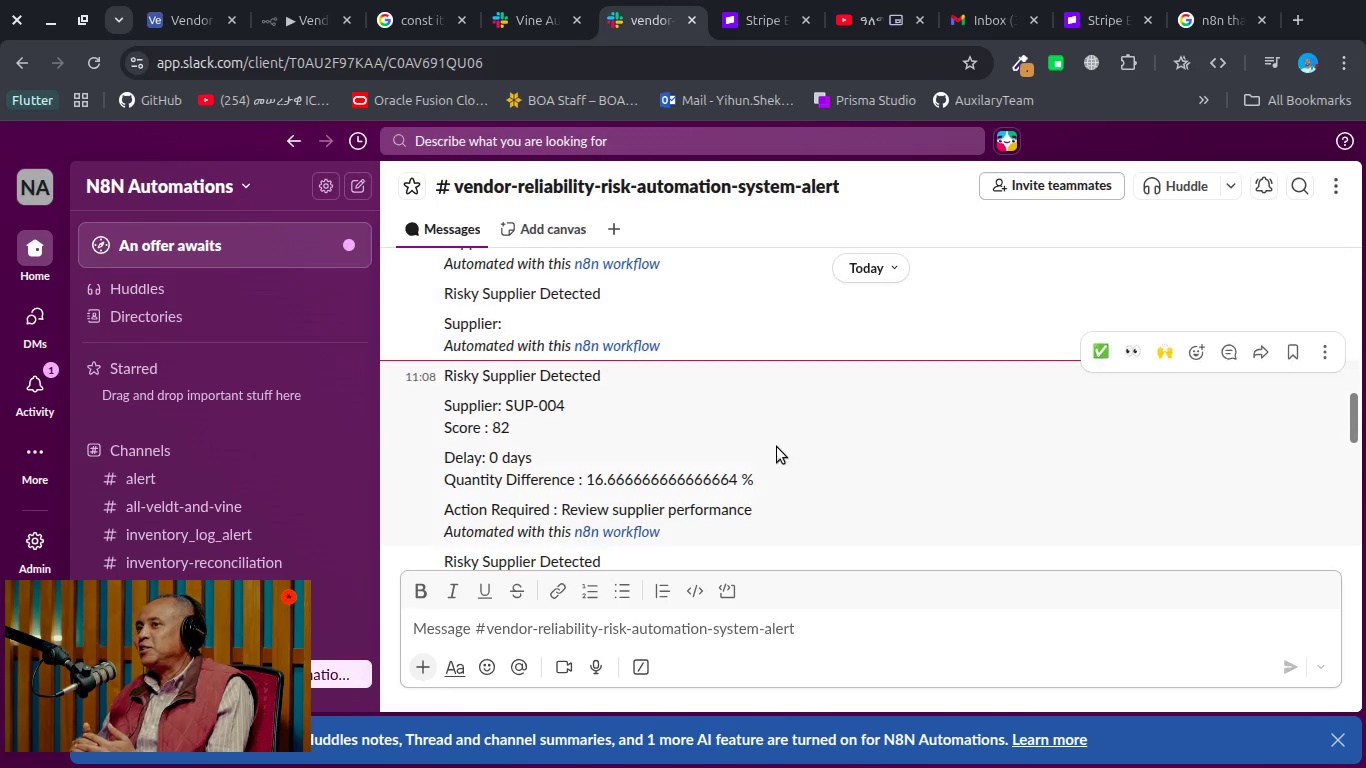 
scroll: coordinate [777, 447], scroll_direction: down, amount: 27.0
 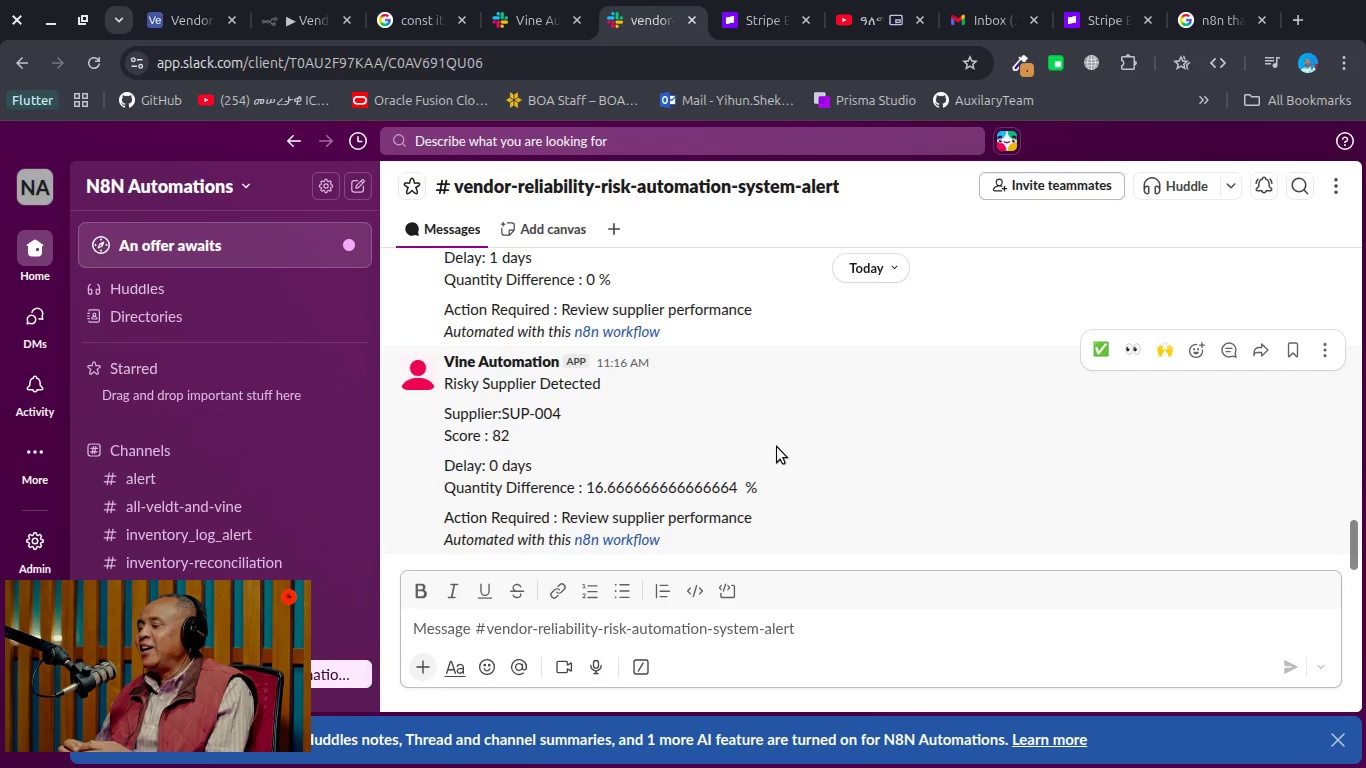 
scroll: coordinate [776, 448], scroll_direction: up, amount: 7.0
 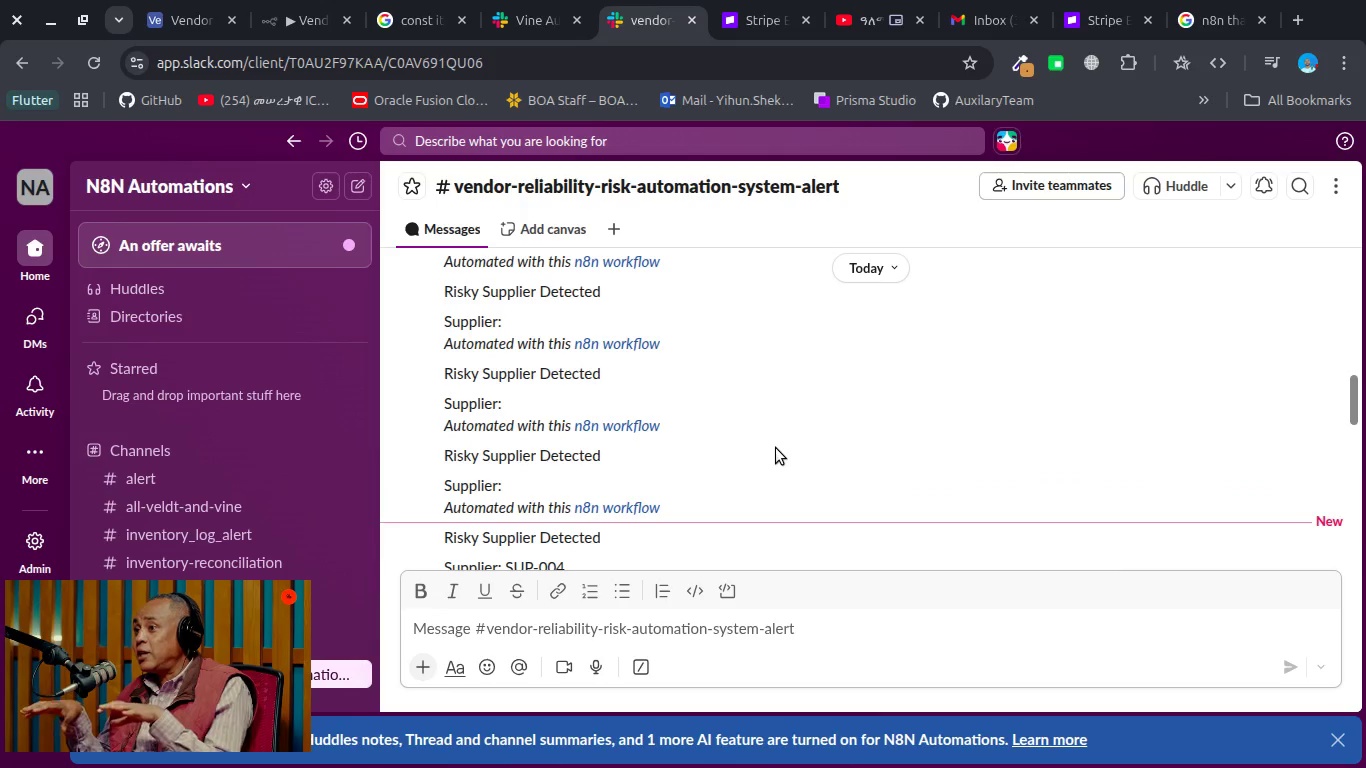 
scroll: coordinate [696, 472], scroll_direction: down, amount: 32.0
 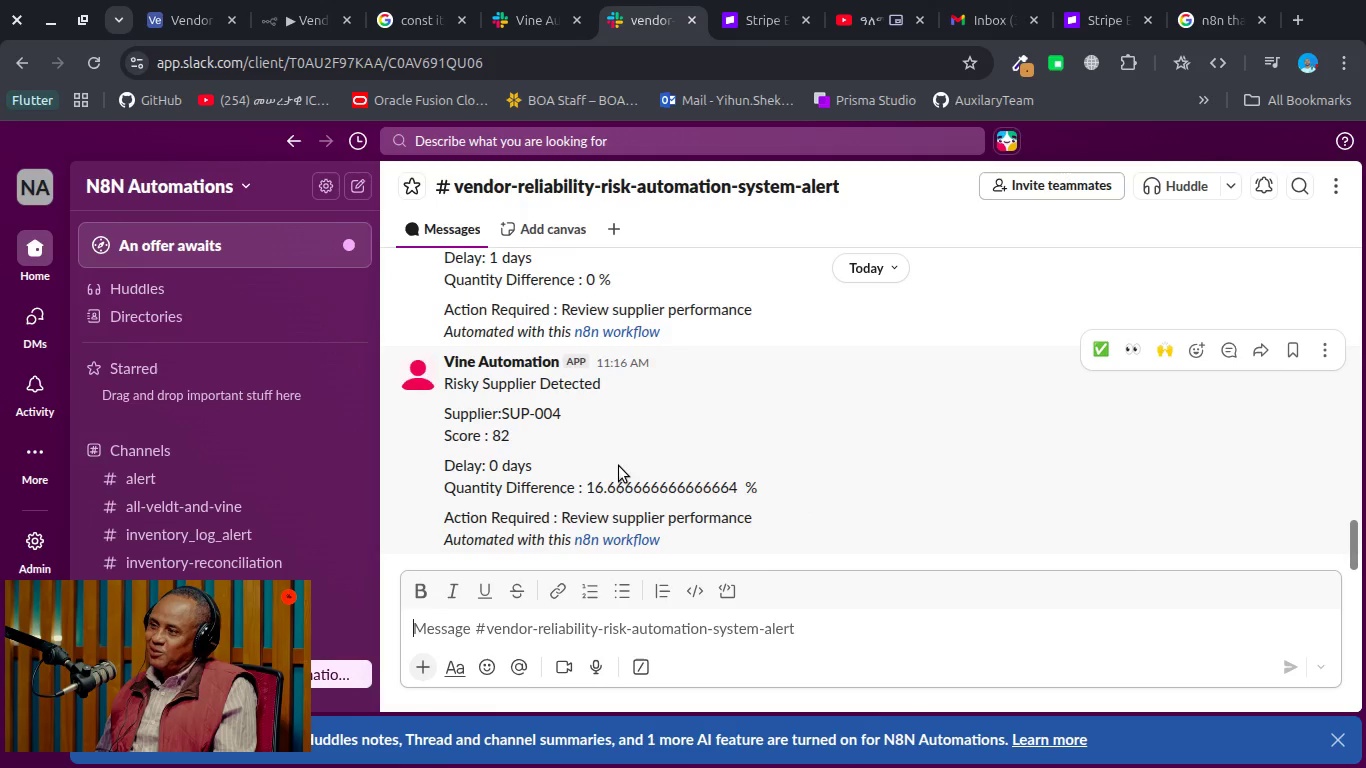 
left_click([619, 465])
 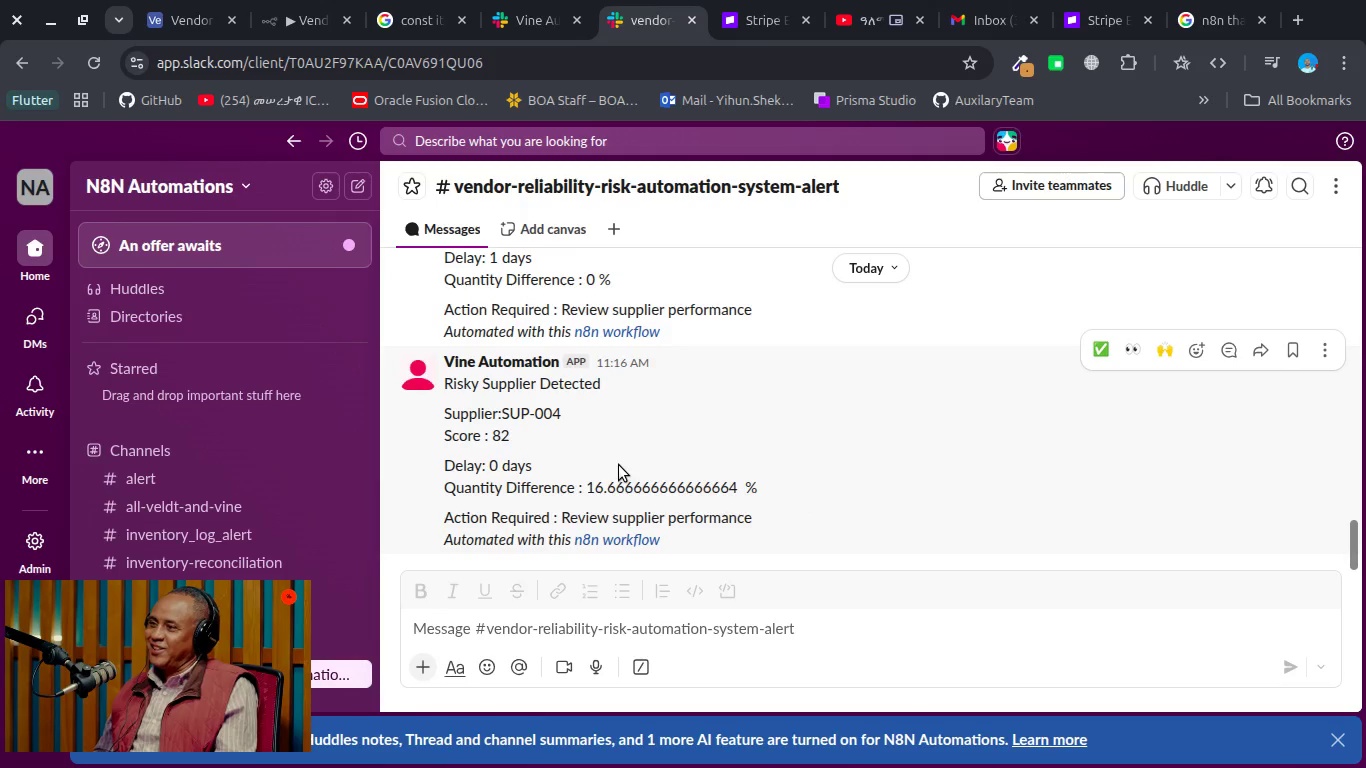 
right_click([619, 465])
 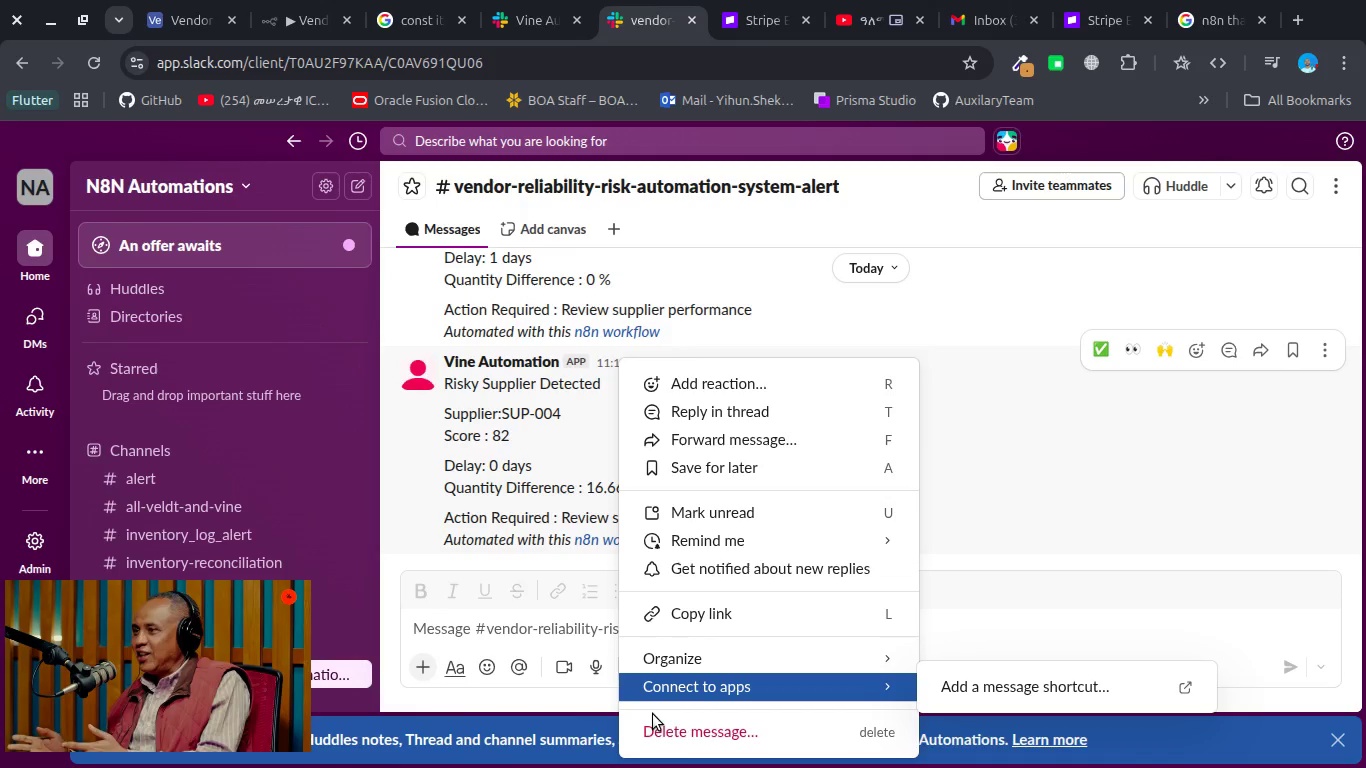 
left_click([513, 538])
 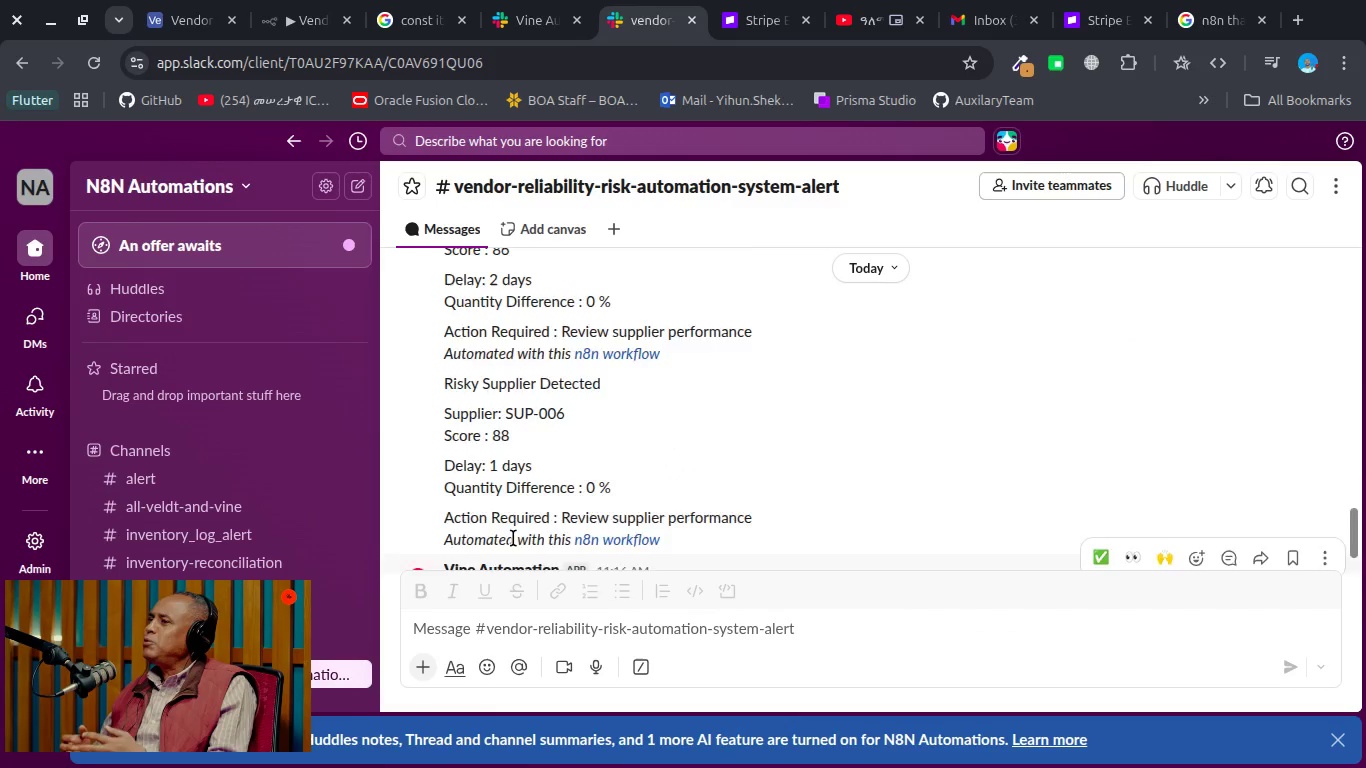 
scroll: coordinate [513, 538], scroll_direction: up, amount: 12.0
 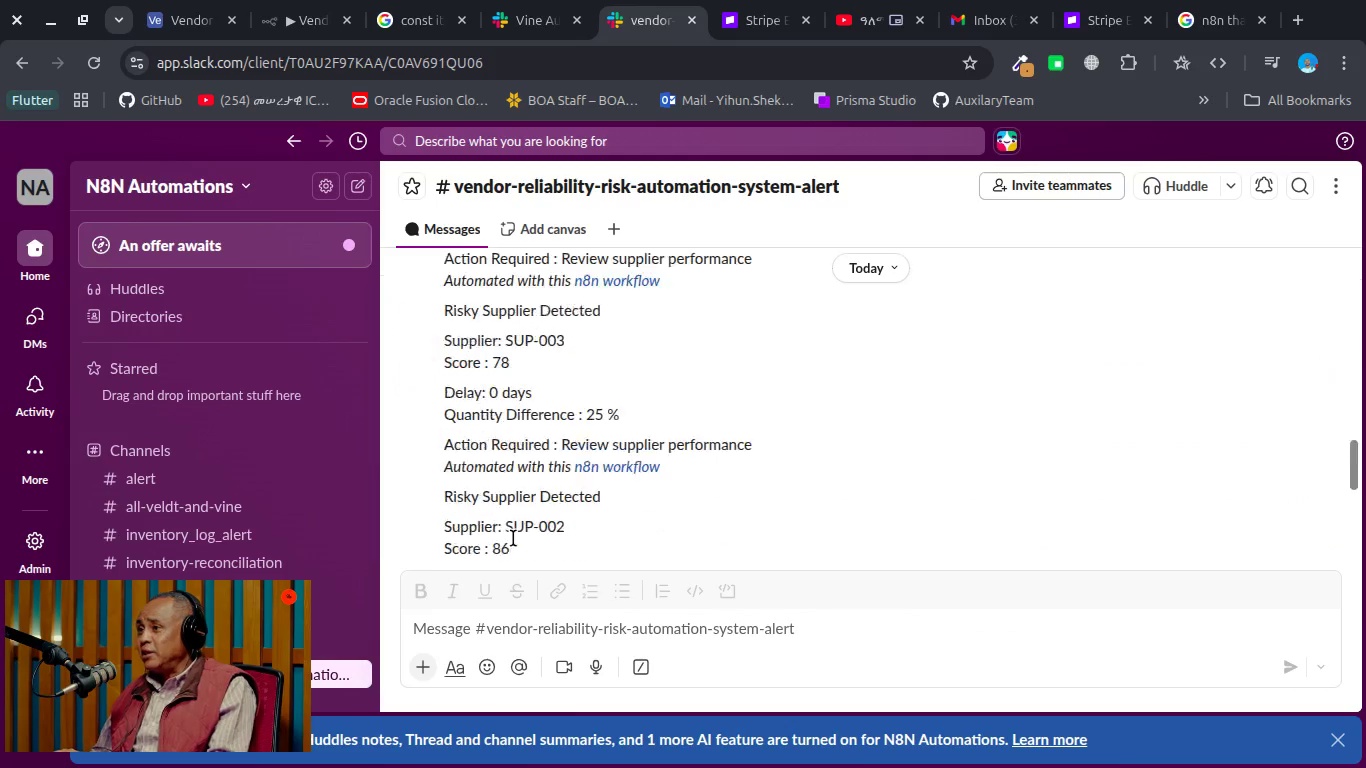 
scroll: coordinate [229, 553], scroll_direction: down, amount: 27.0
 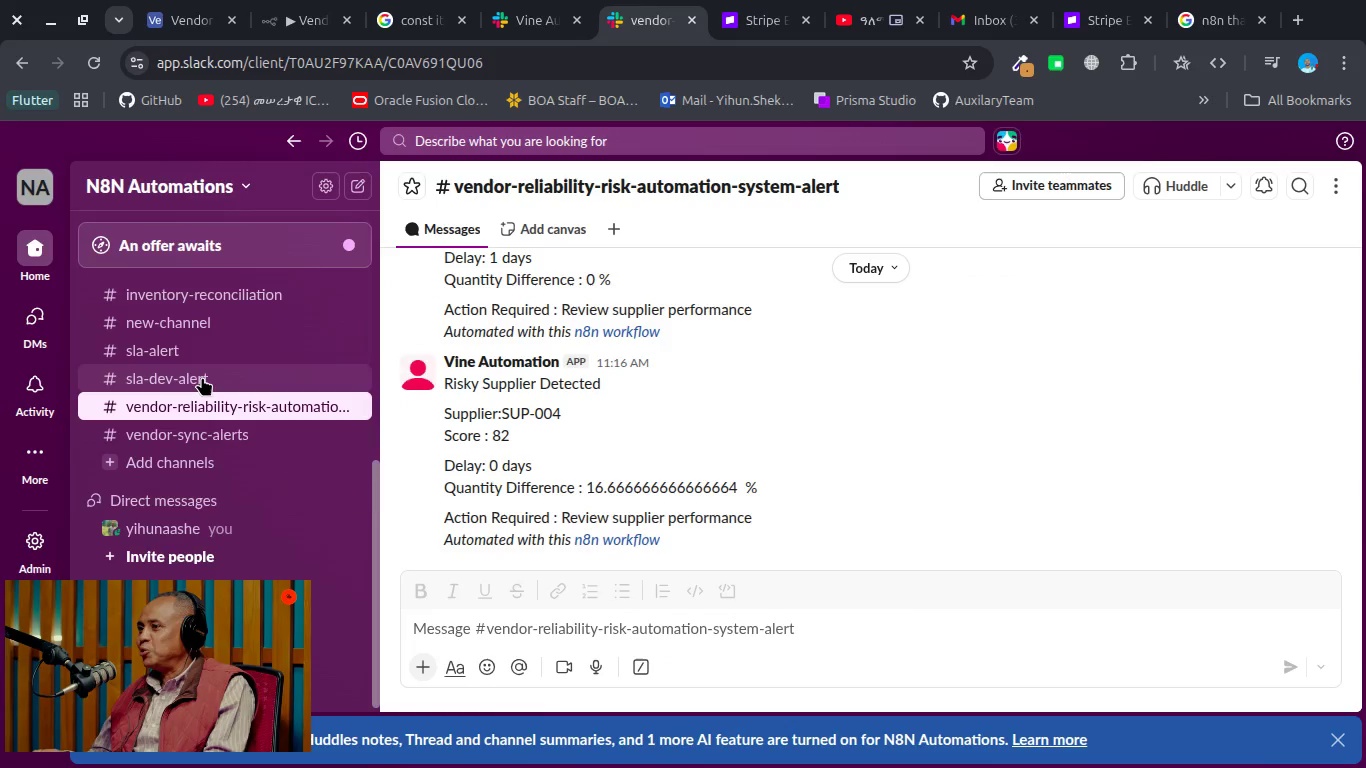 
left_click([202, 377])
 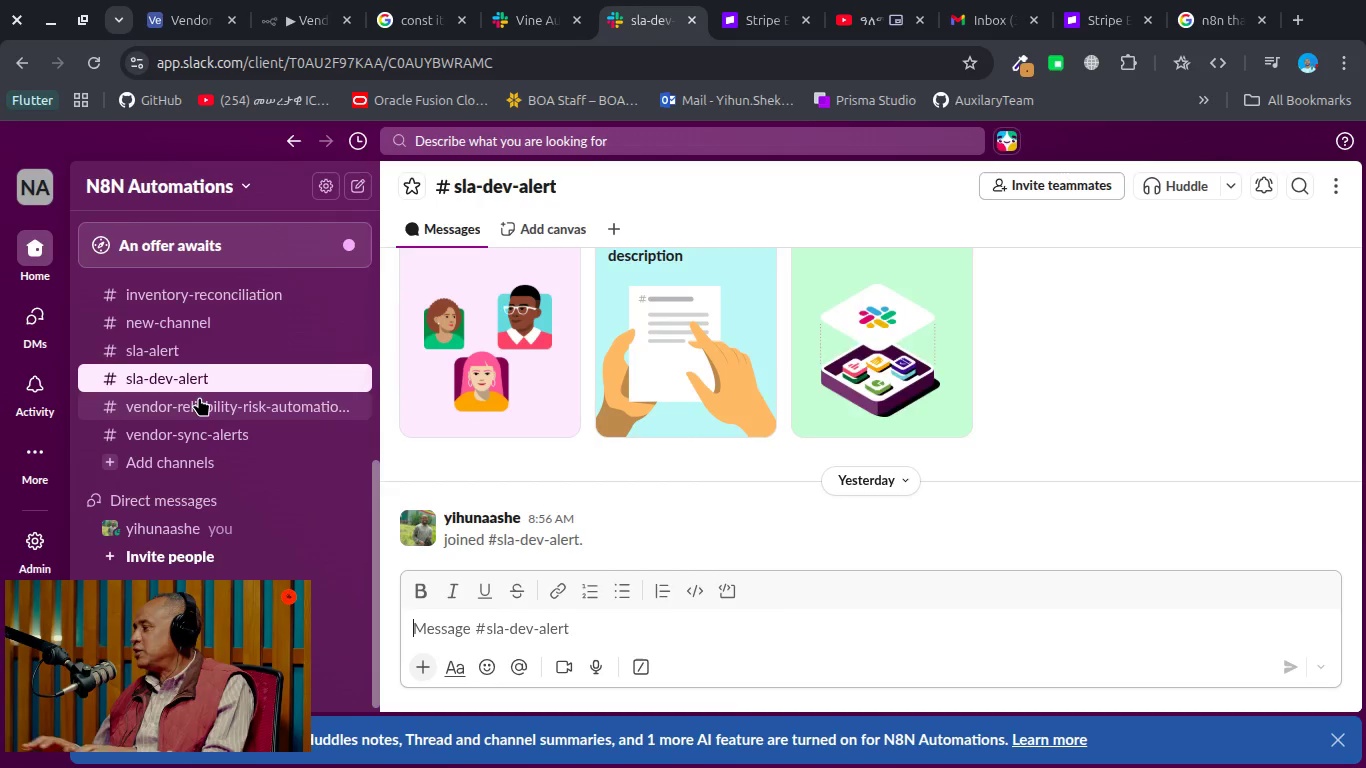 
left_click([199, 397])
 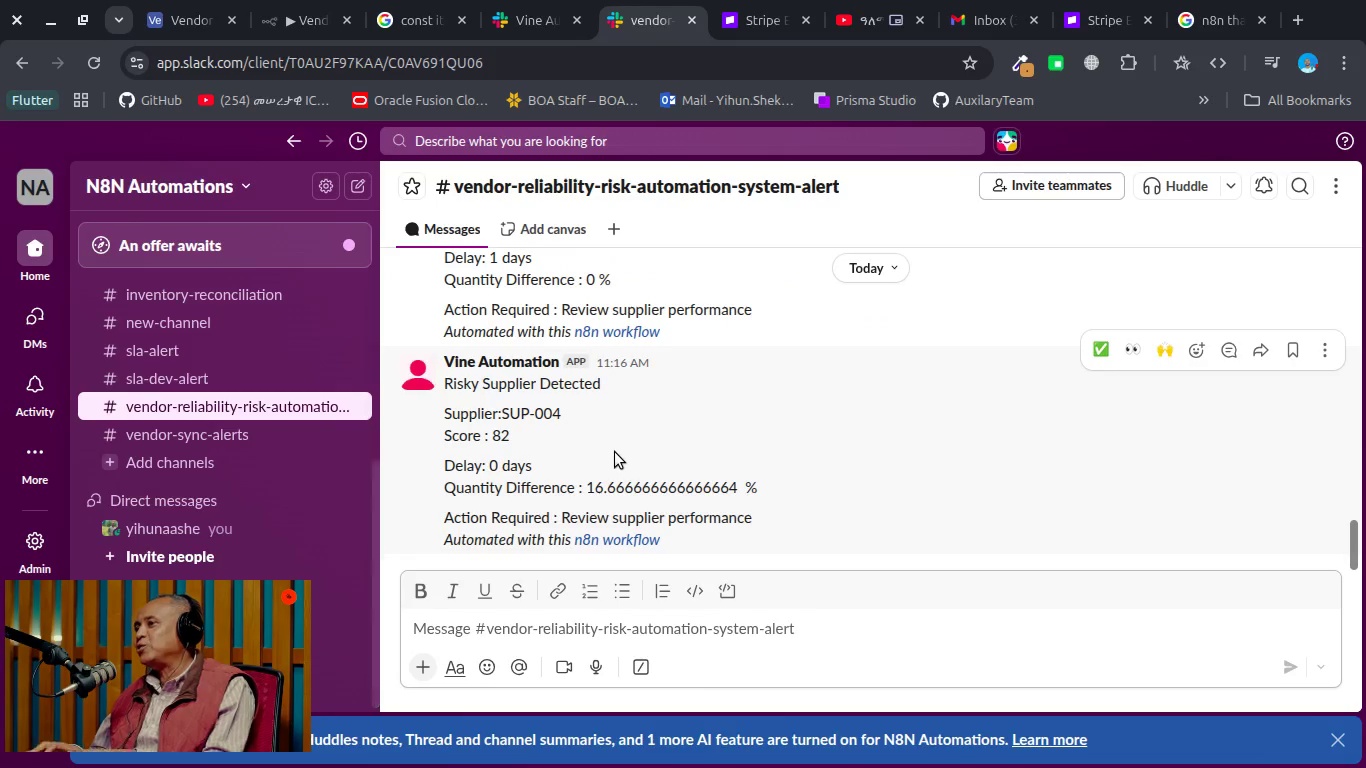 
scroll: coordinate [615, 452], scroll_direction: down, amount: 6.0
 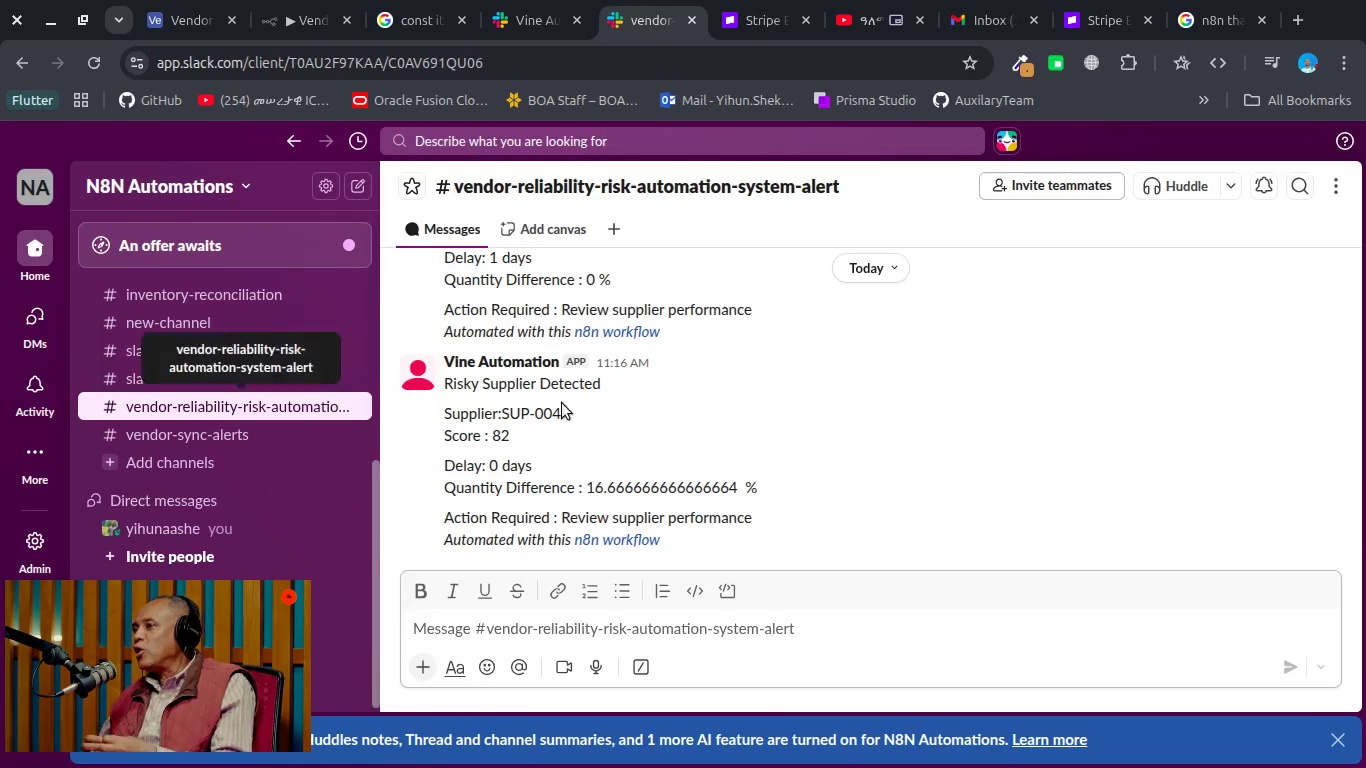 
scroll: coordinate [585, 408], scroll_direction: up, amount: 14.0
 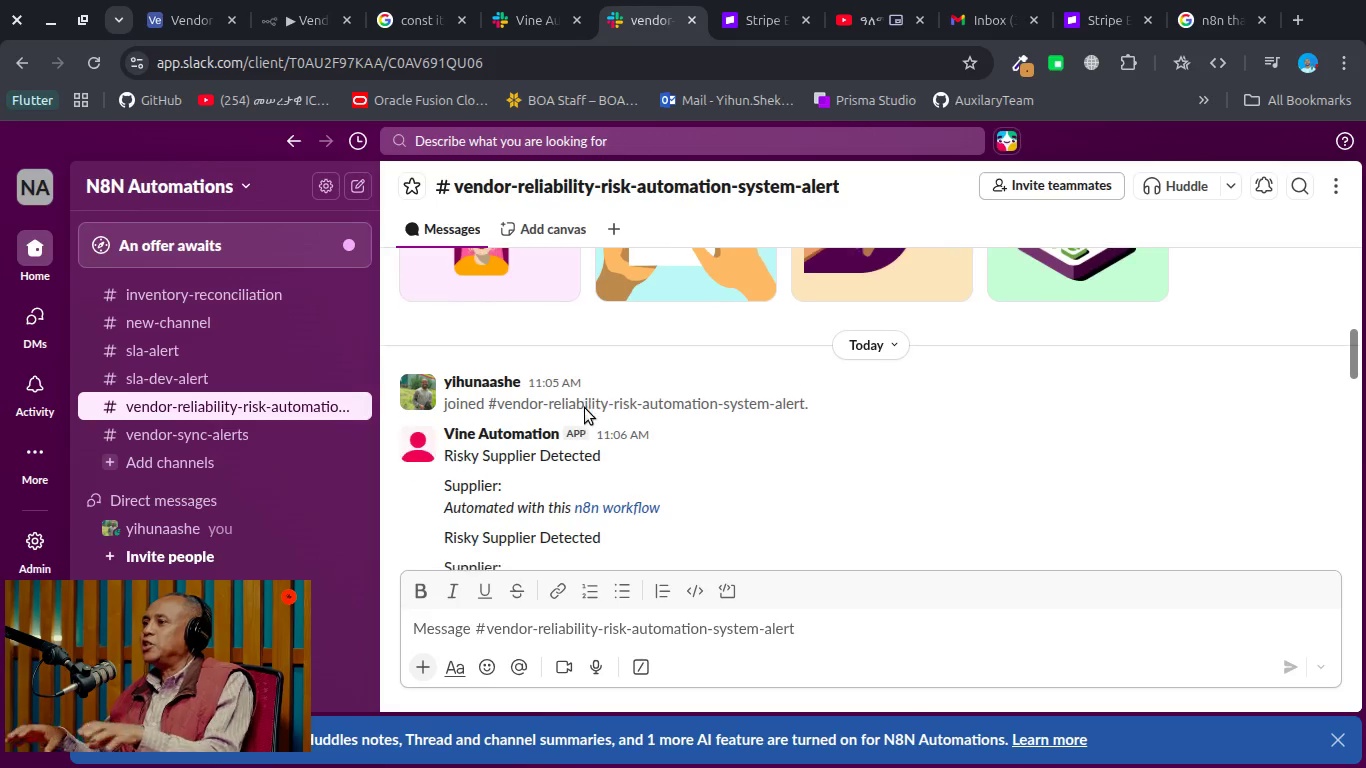 
scroll: coordinate [585, 408], scroll_direction: down, amount: 3.0
 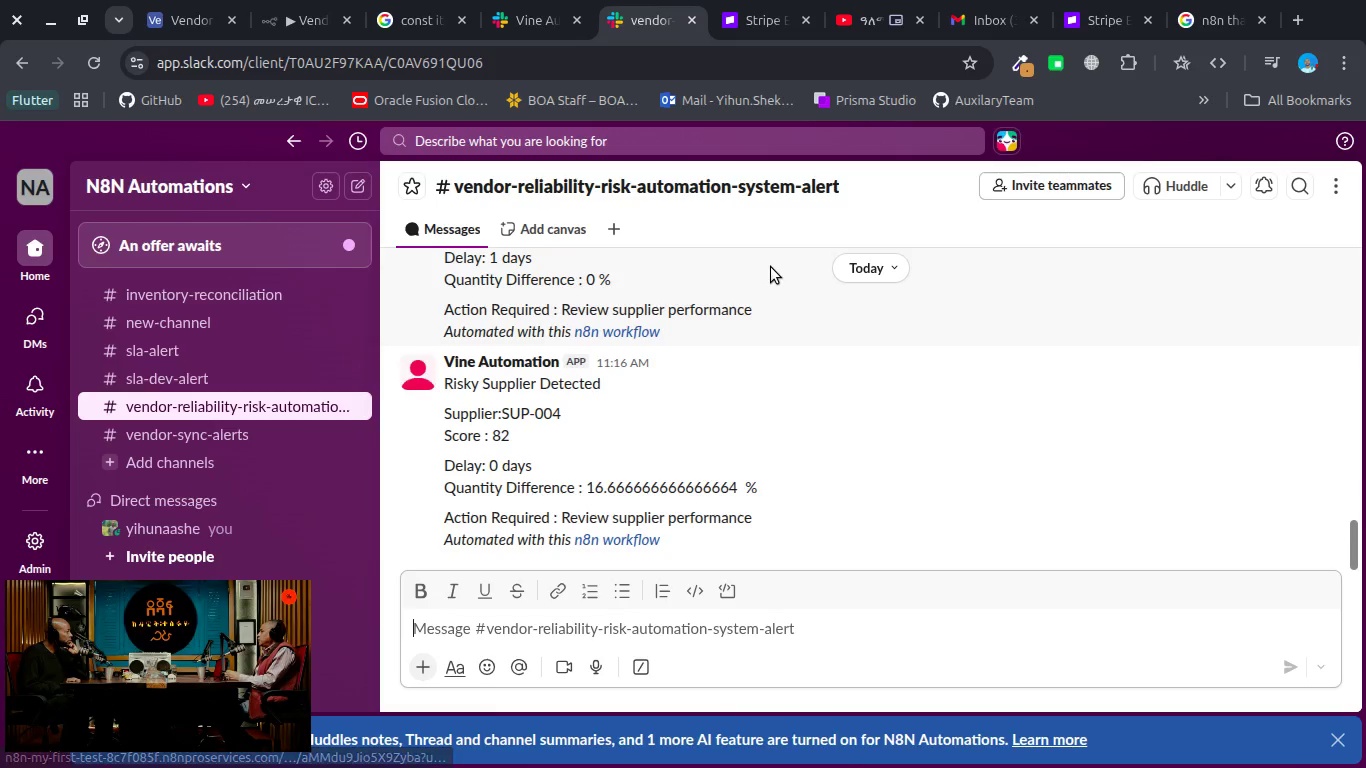 
scroll: coordinate [772, 345], scroll_direction: up, amount: 3.0
 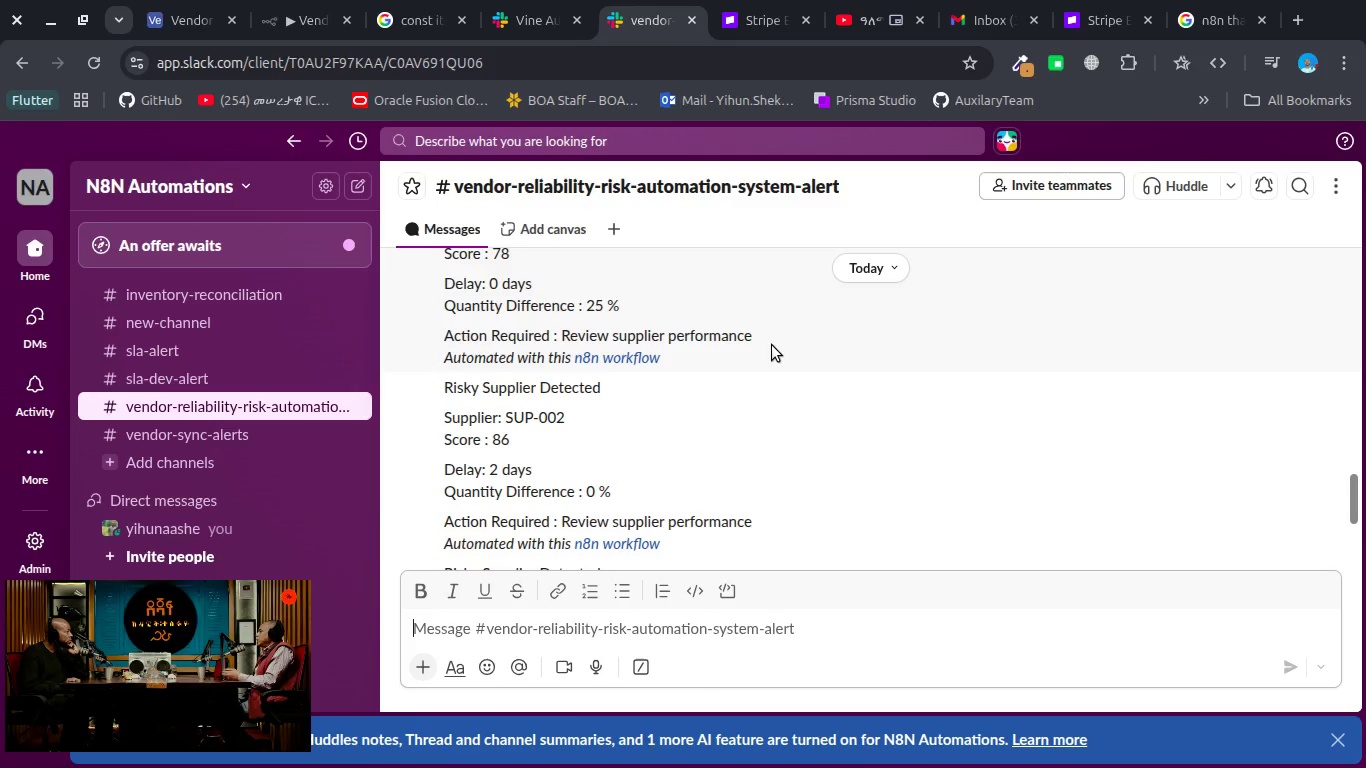 
scroll: coordinate [772, 345], scroll_direction: down, amount: 4.0
 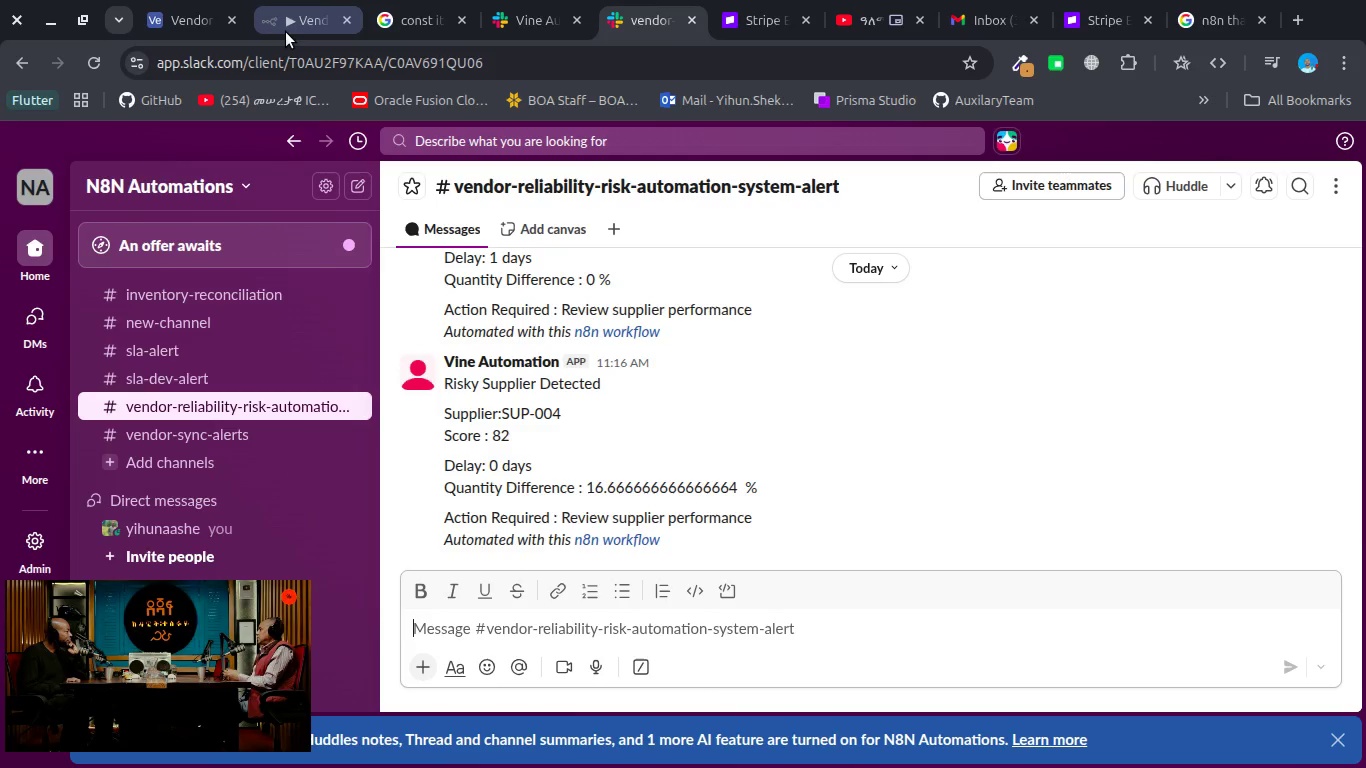 
left_click([285, 32])
 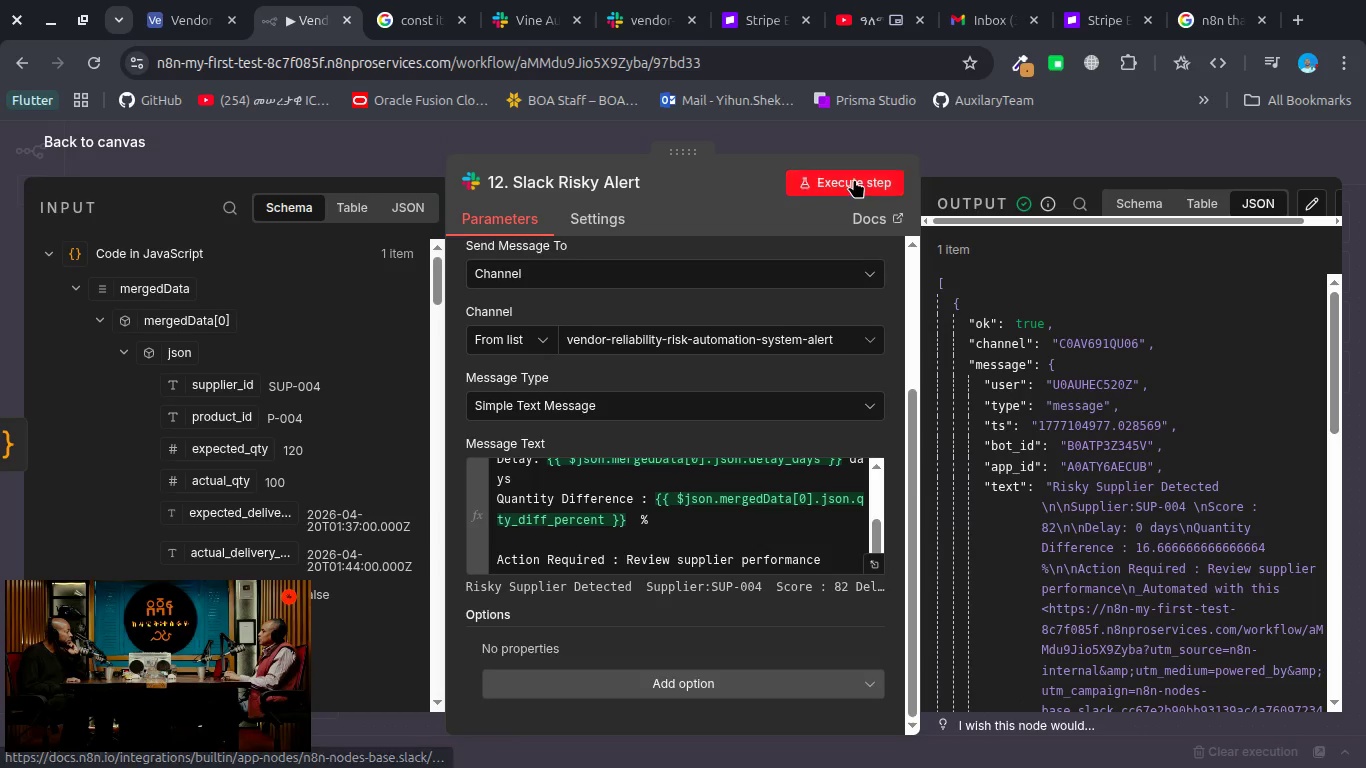 
left_click([854, 179])
 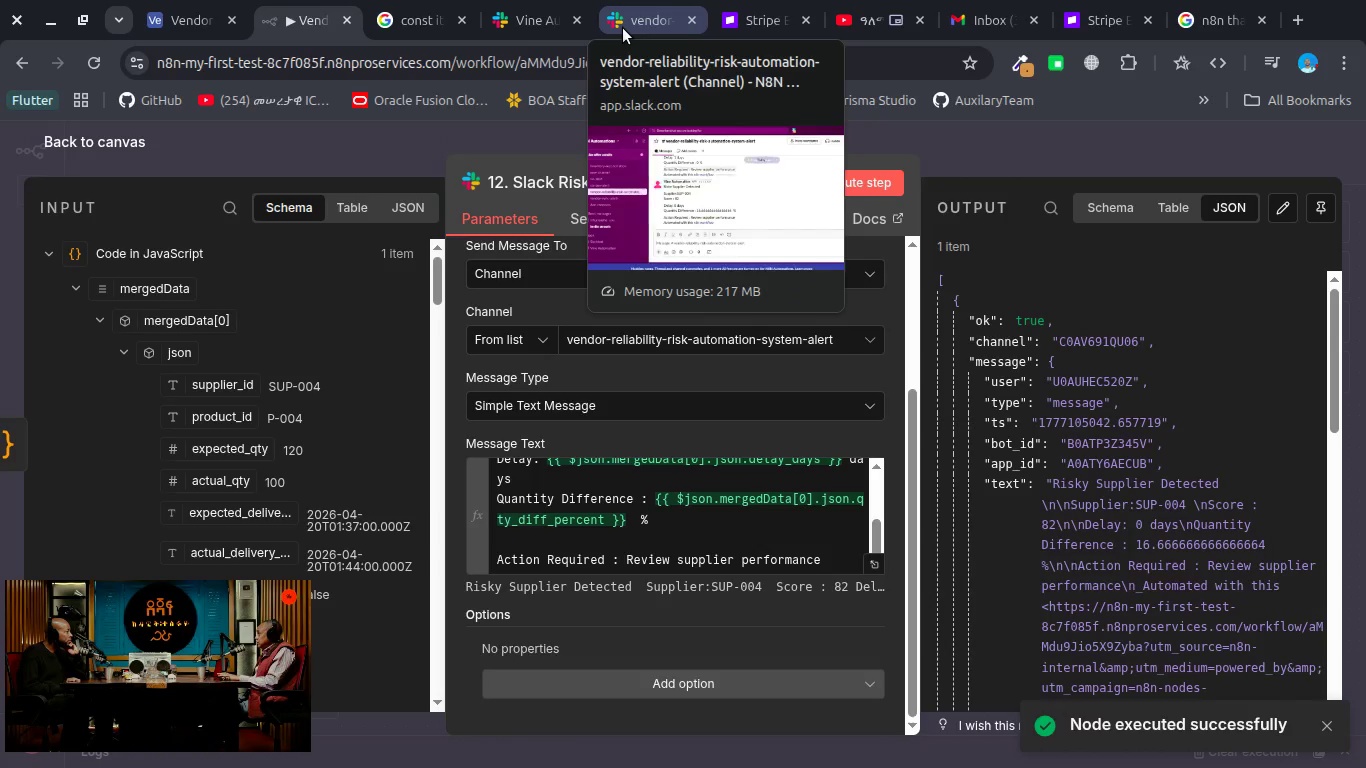 
left_click([623, 28])
 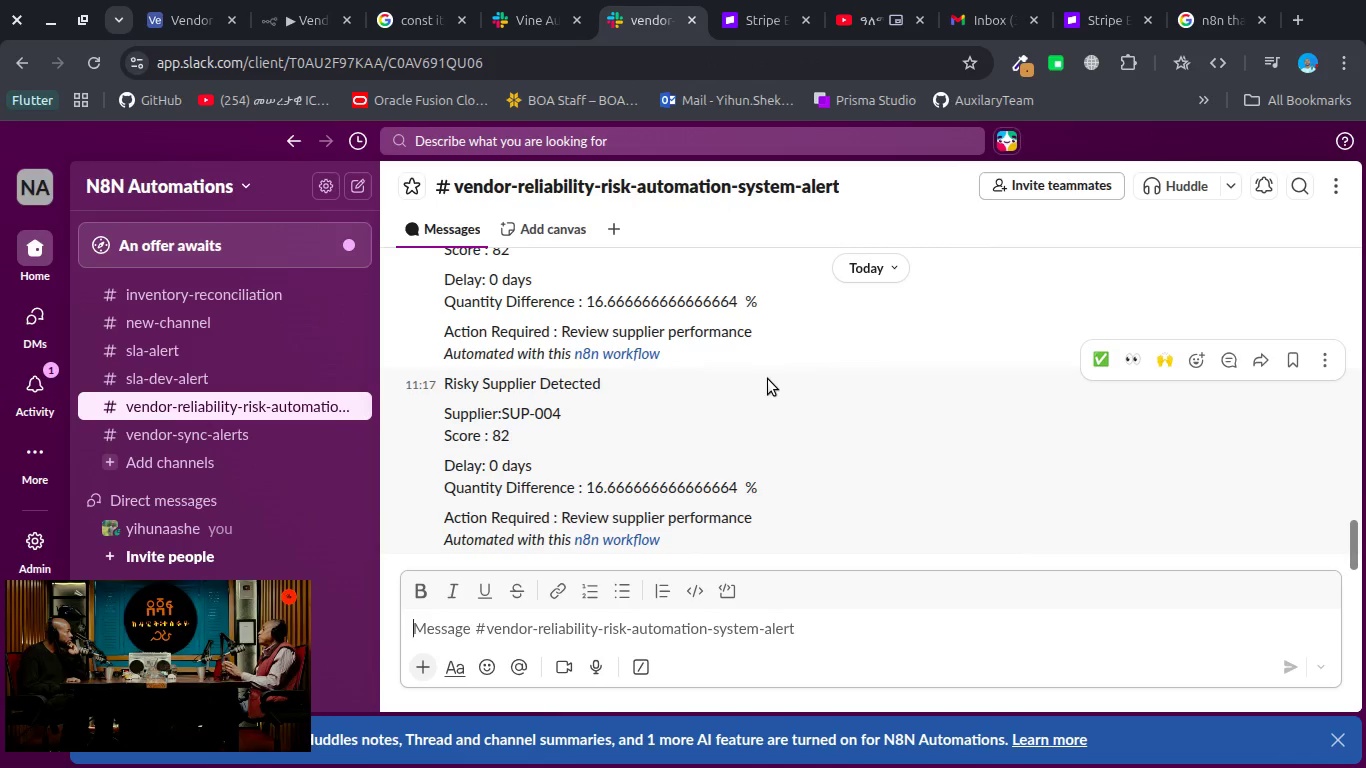 
scroll: coordinate [768, 379], scroll_direction: down, amount: 2.0
 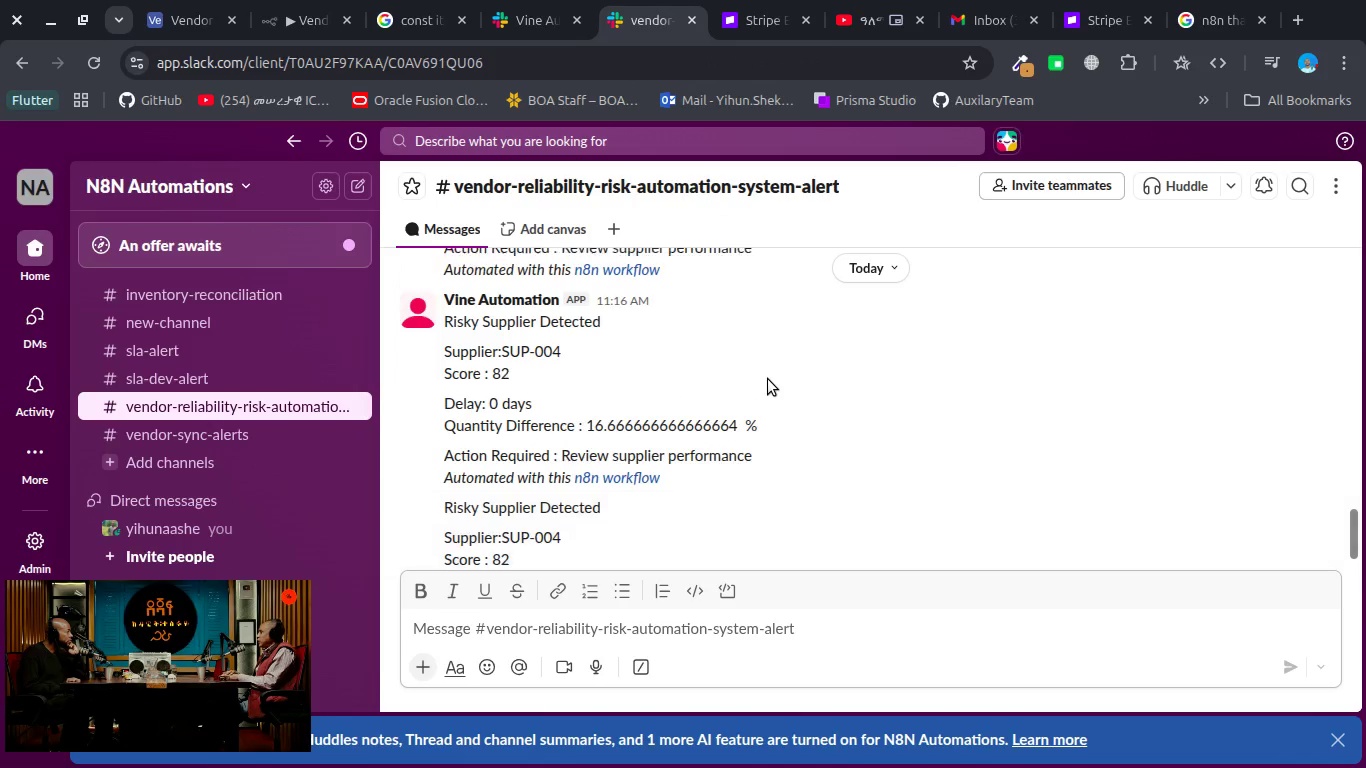 
scroll: coordinate [768, 379], scroll_direction: up, amount: 1.0
 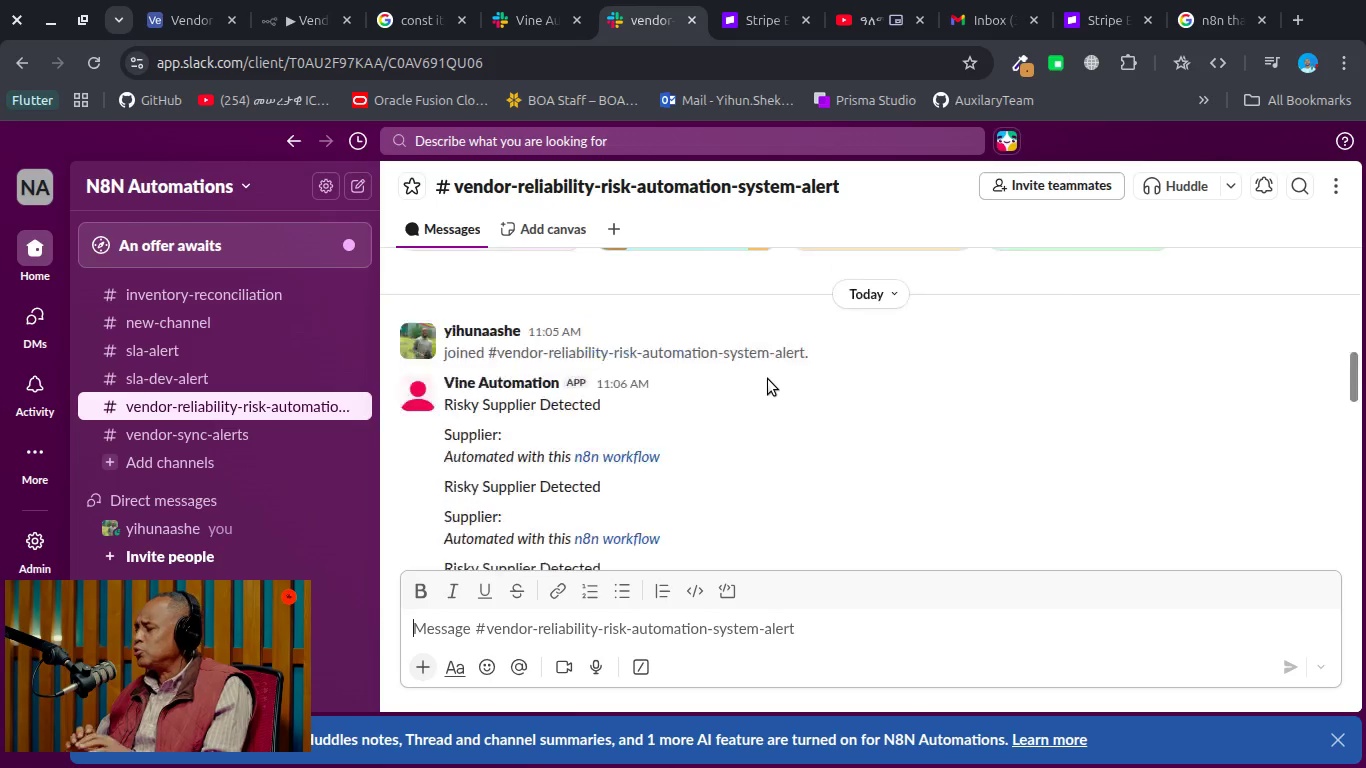 
scroll: coordinate [768, 382], scroll_direction: down, amount: 22.0
 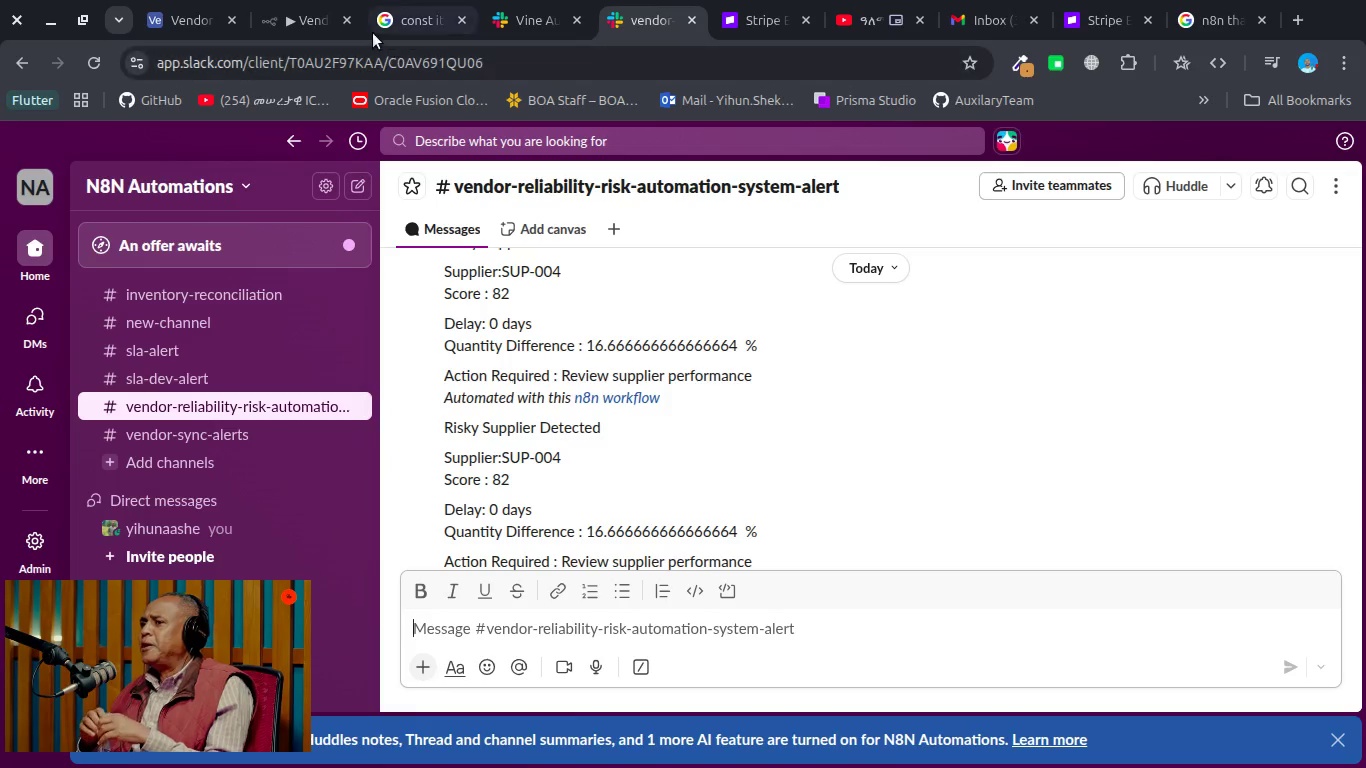 
wait(5.25)
 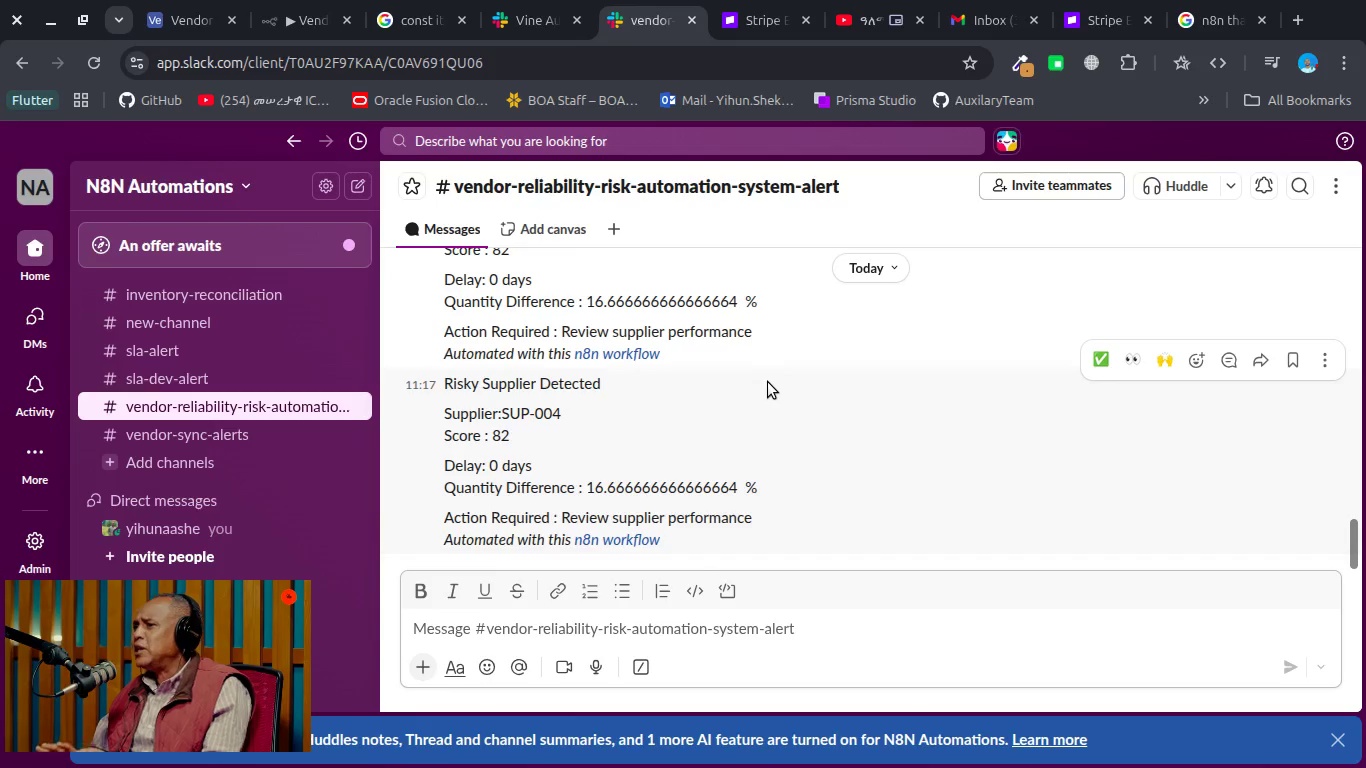 
left_click([307, 26])
 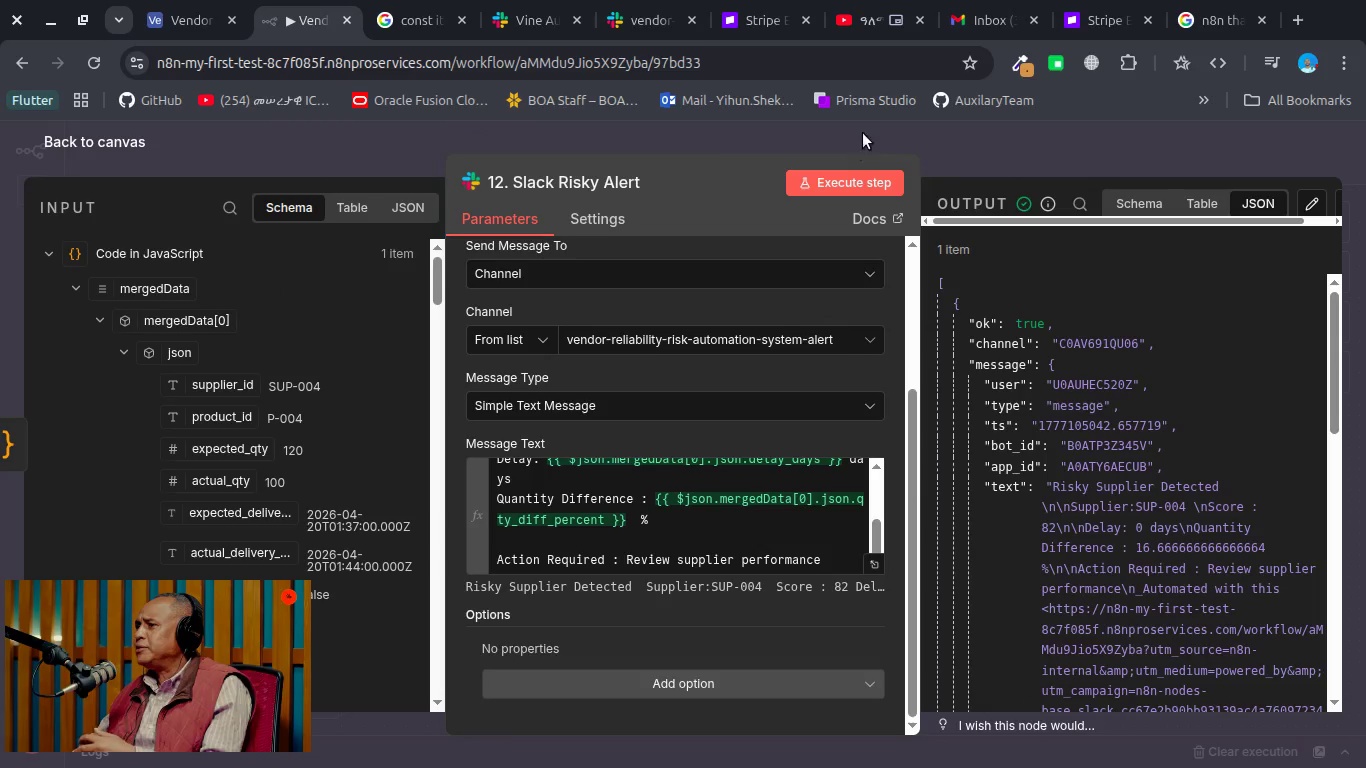 
left_click([869, 128])
 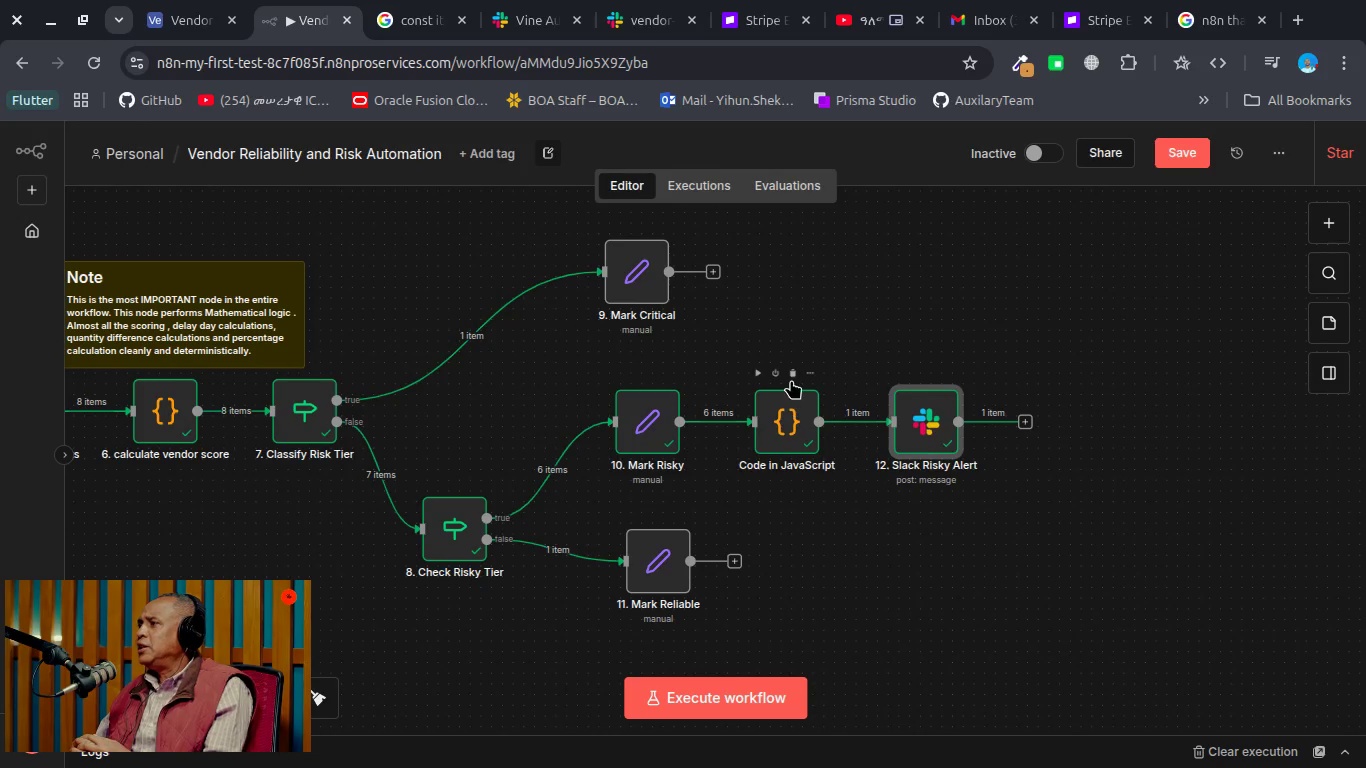 
left_click([791, 379])
 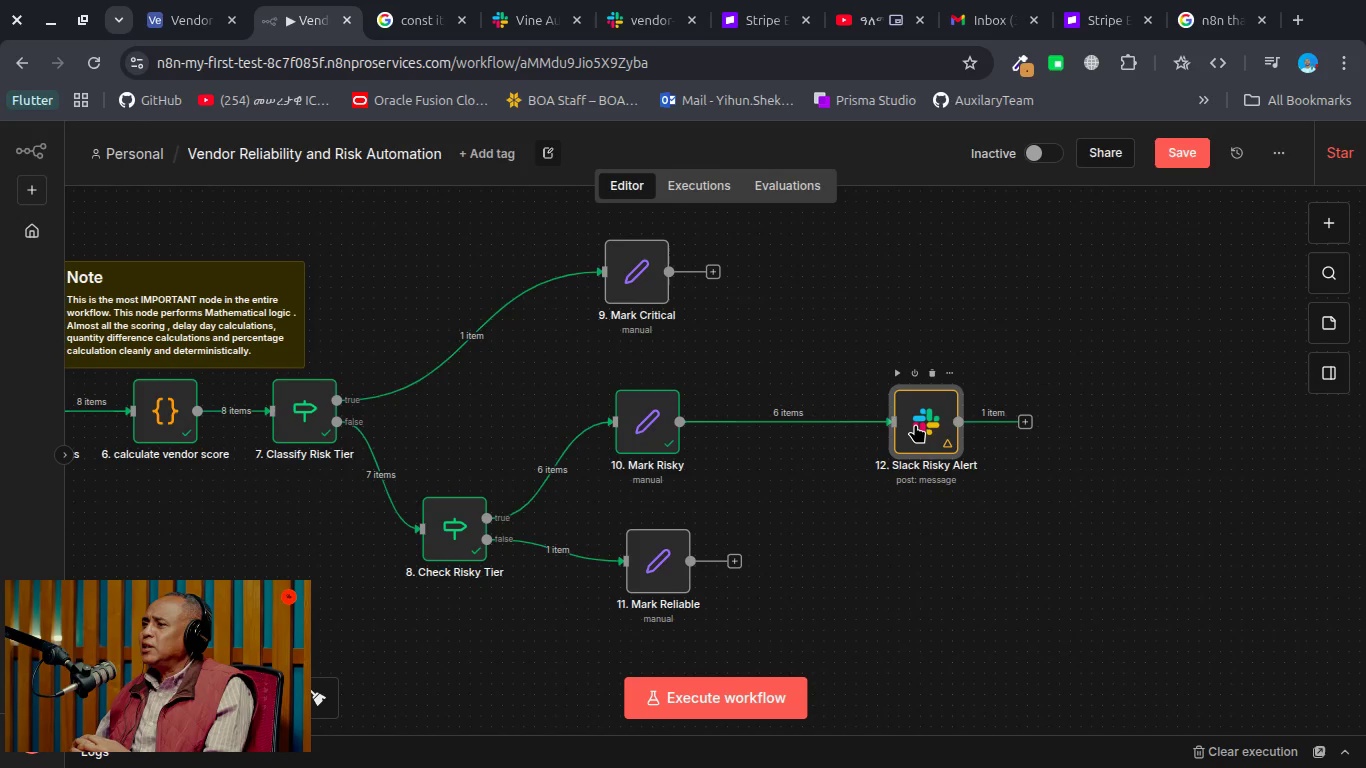 
double_click([915, 424])
 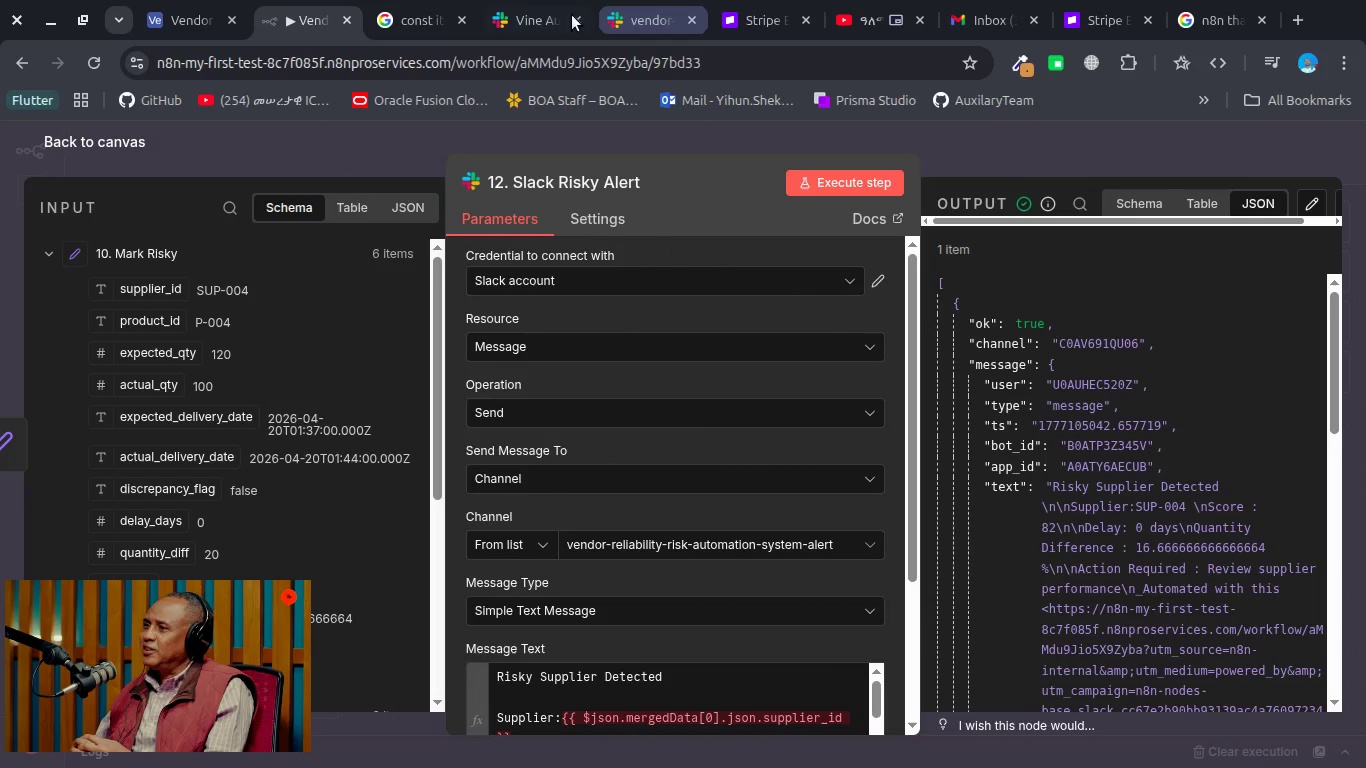 
left_click([550, 19])
 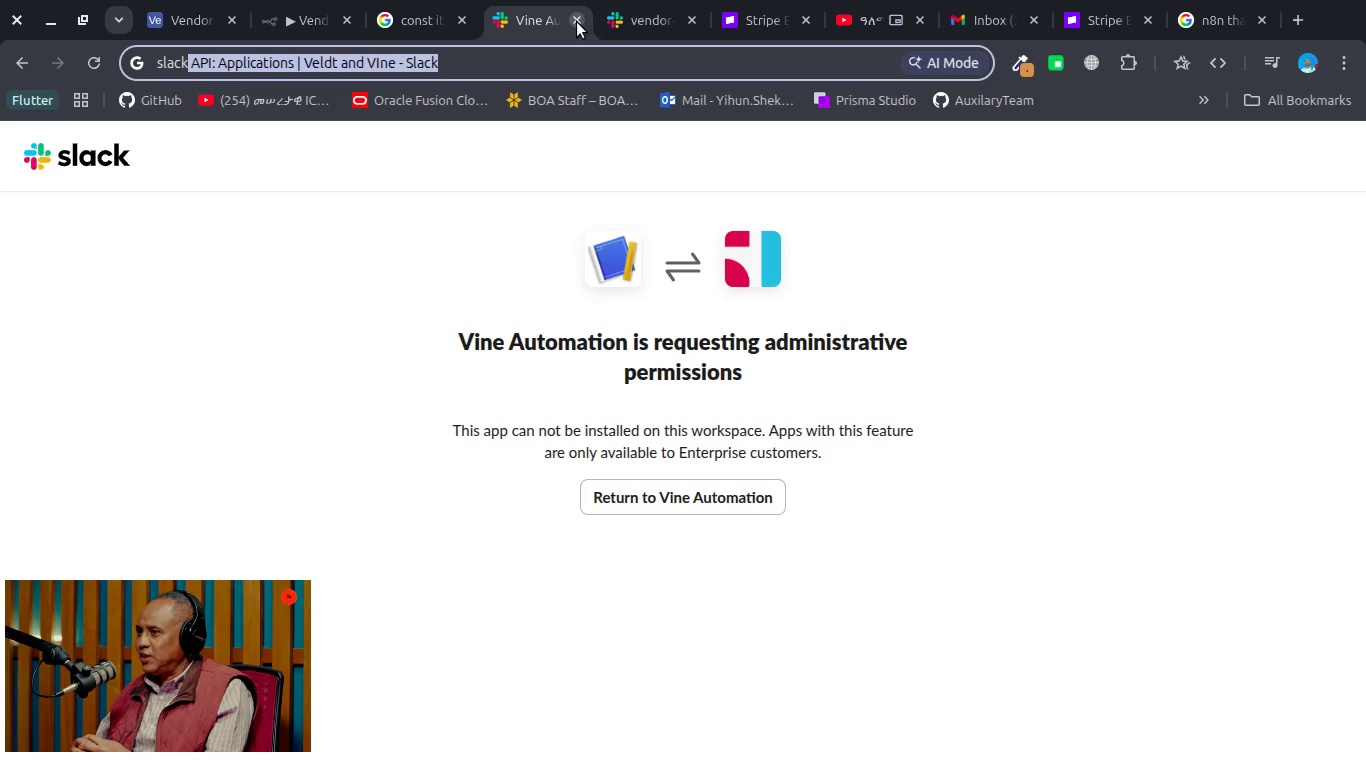 
left_click([577, 22])
 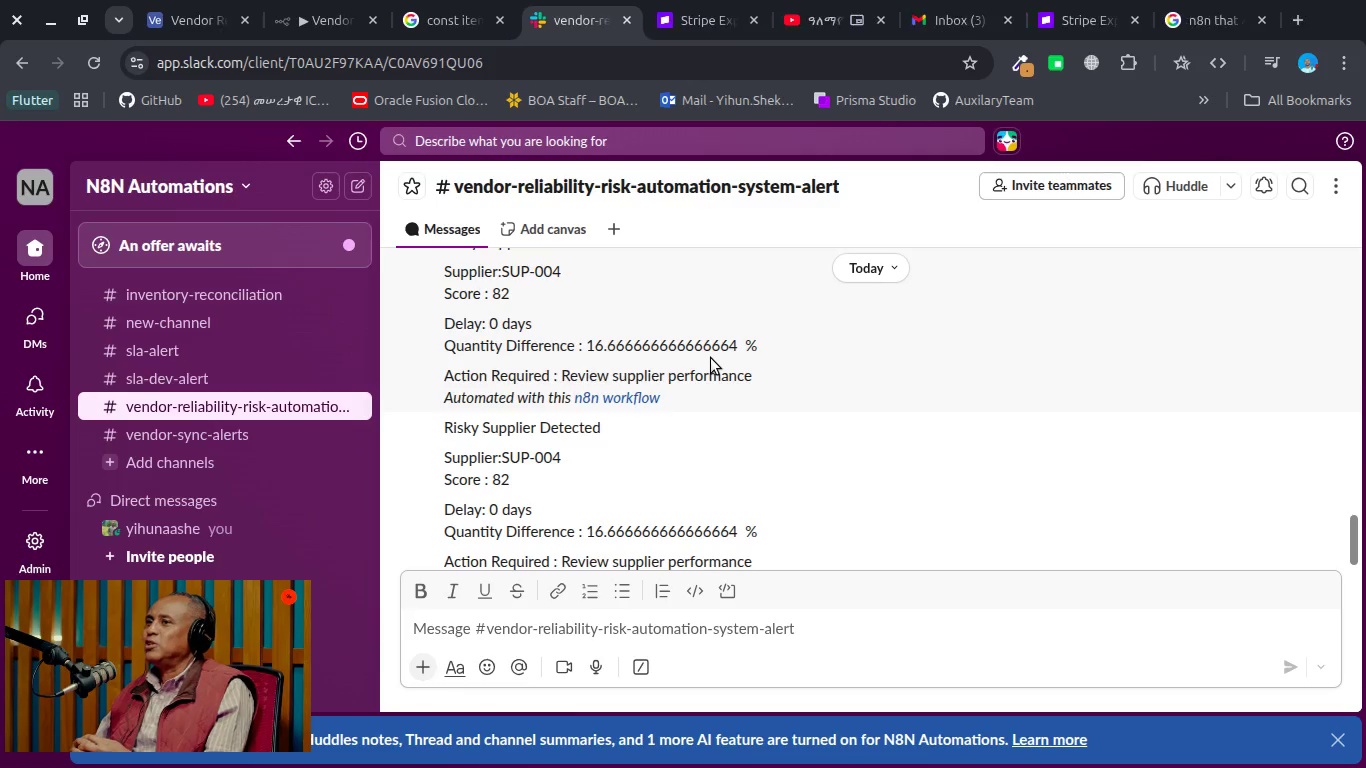 
scroll: coordinate [711, 358], scroll_direction: up, amount: 26.0
 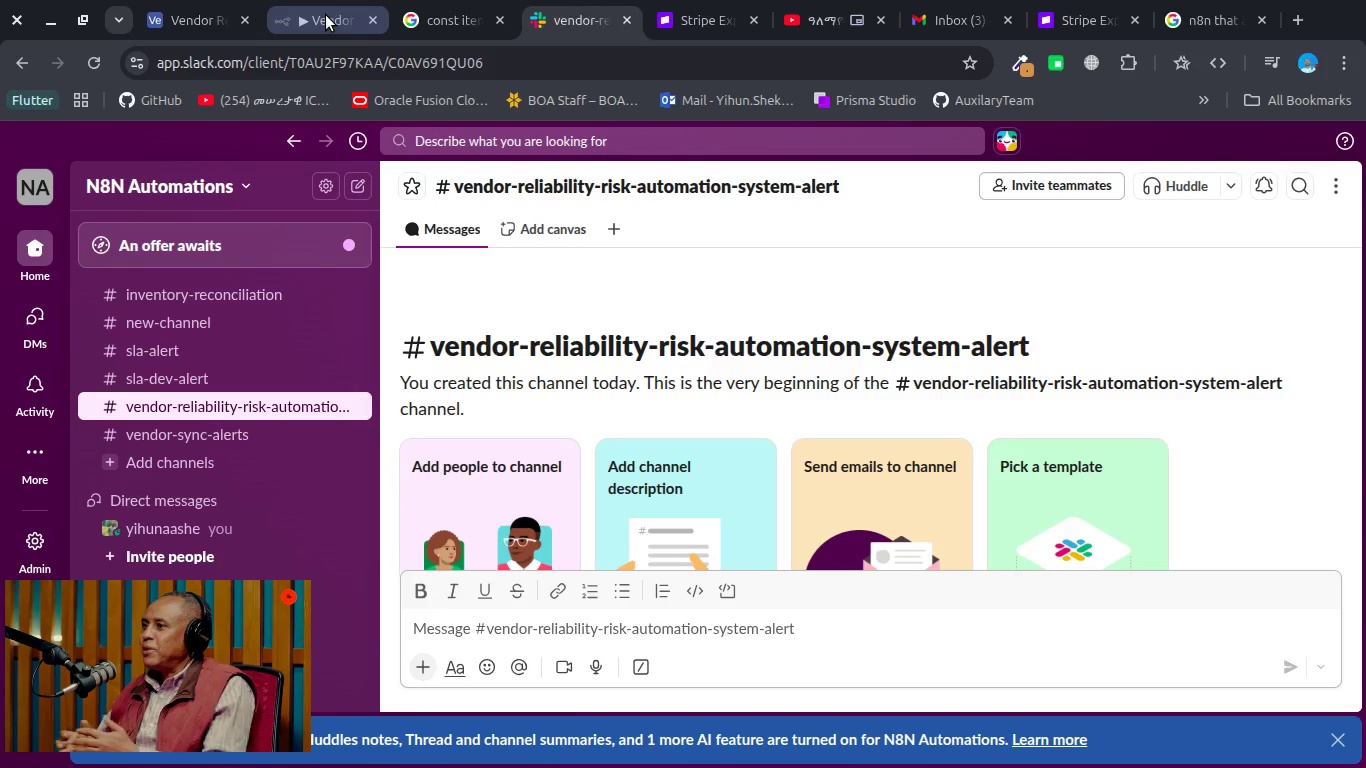 
left_click([326, 15])
 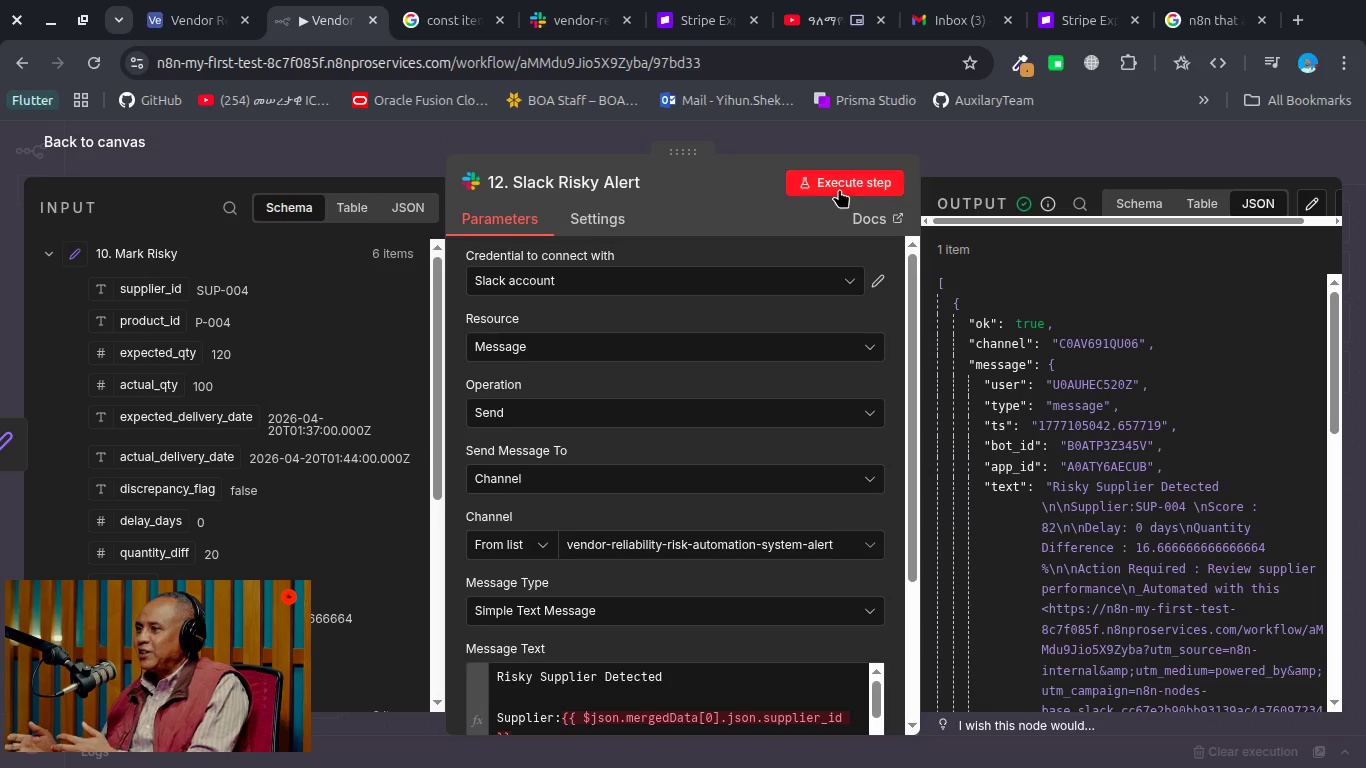 
left_click([840, 189])
 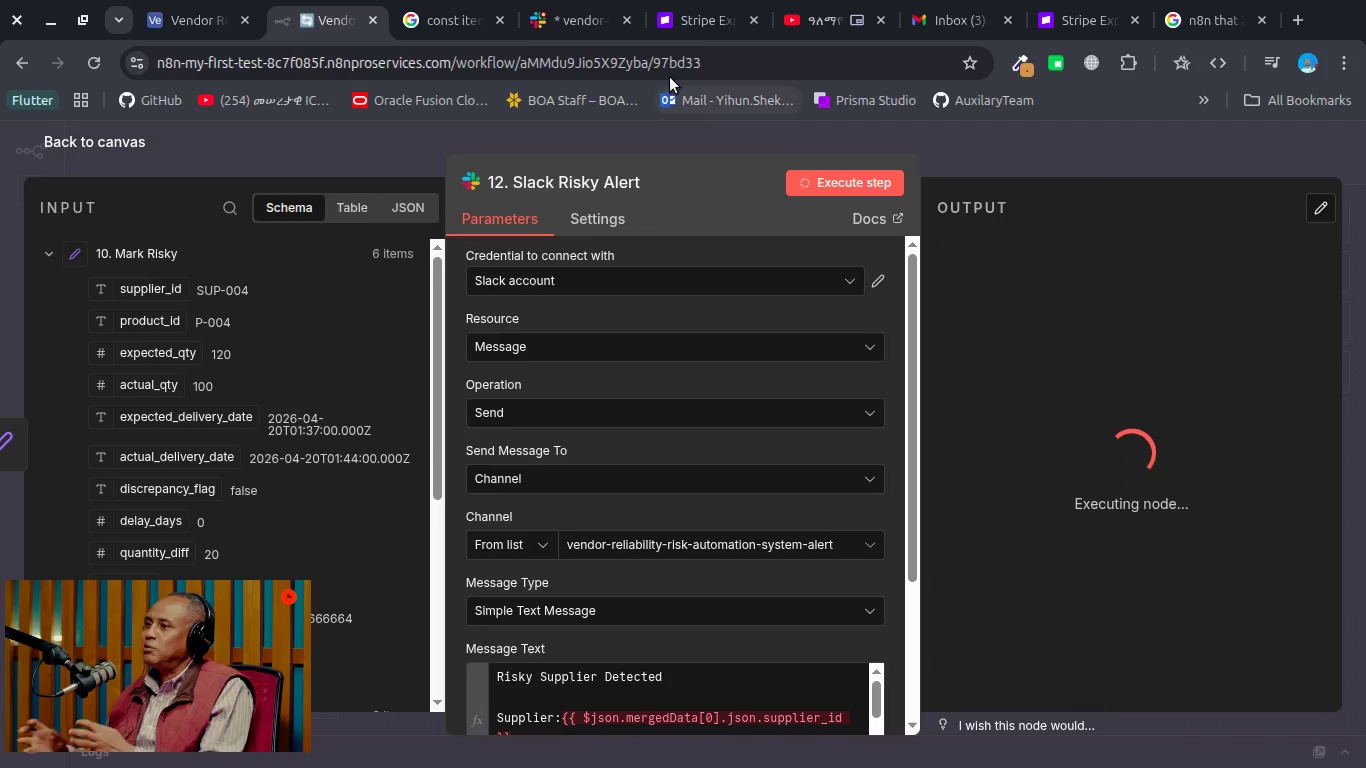 
left_click([576, 9])
 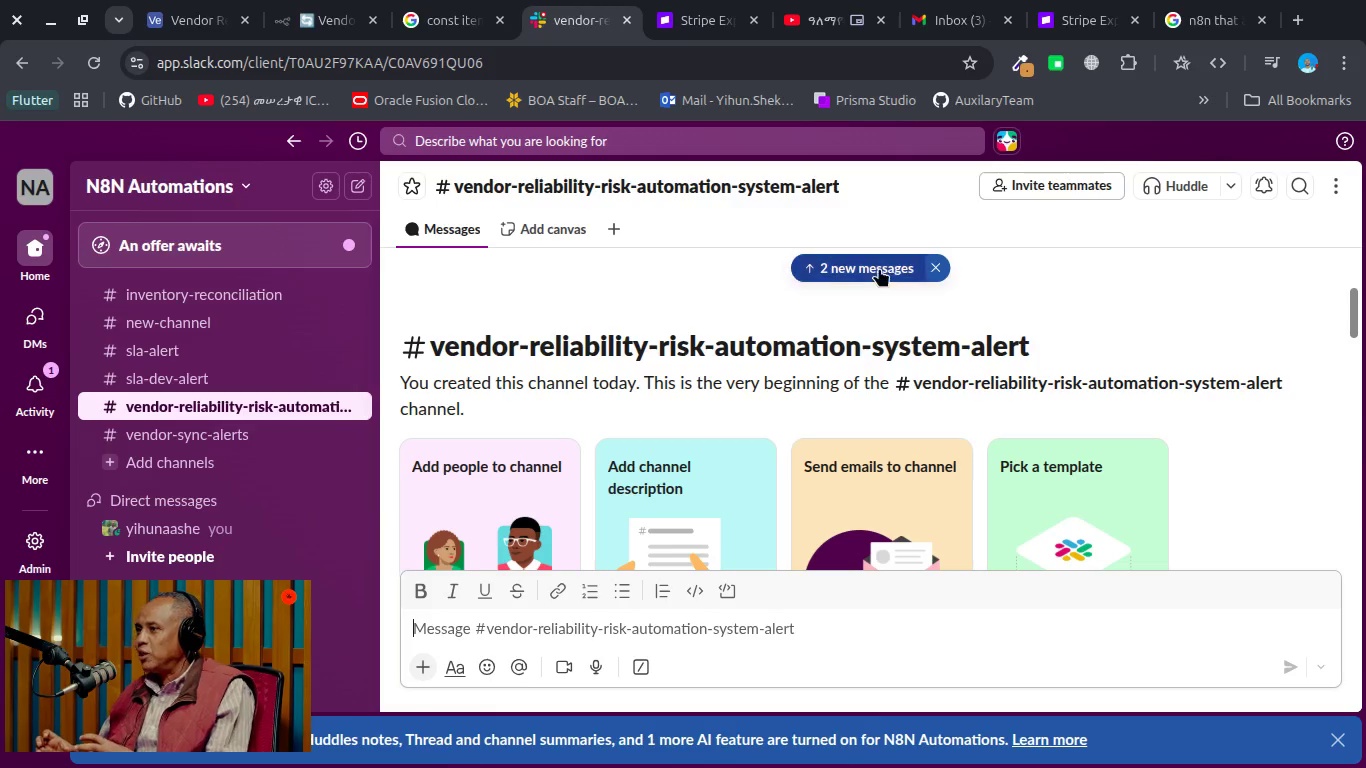 
left_click([879, 267])
 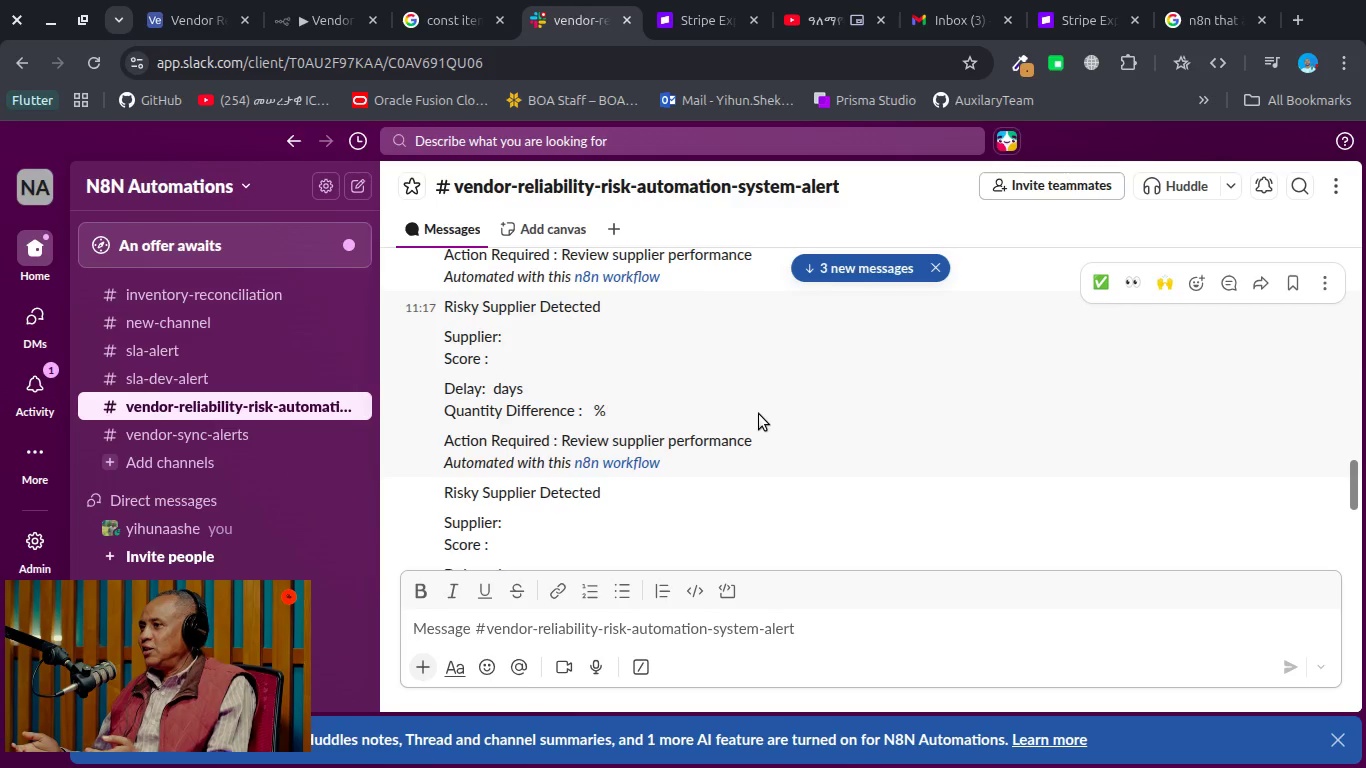 
scroll: coordinate [759, 414], scroll_direction: none, amount: 0.0
 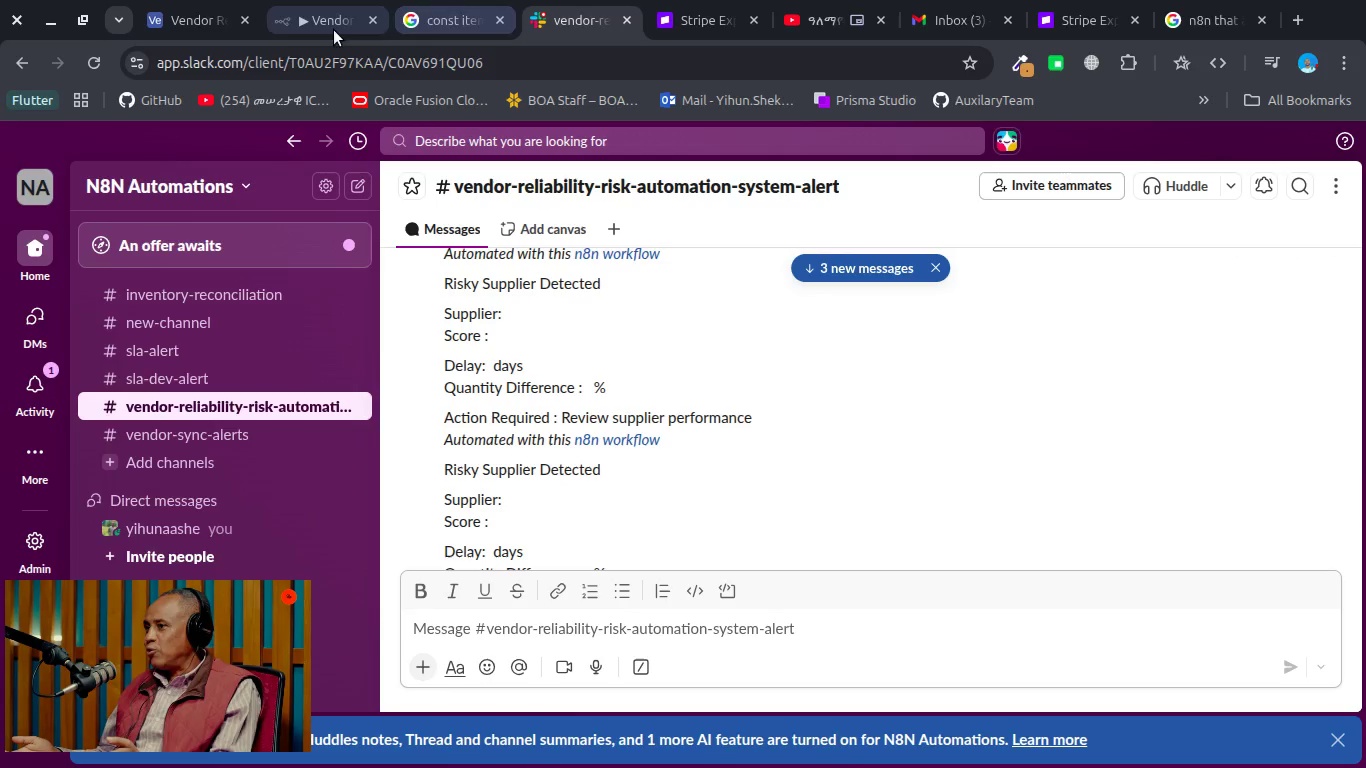 
left_click([318, 30])
 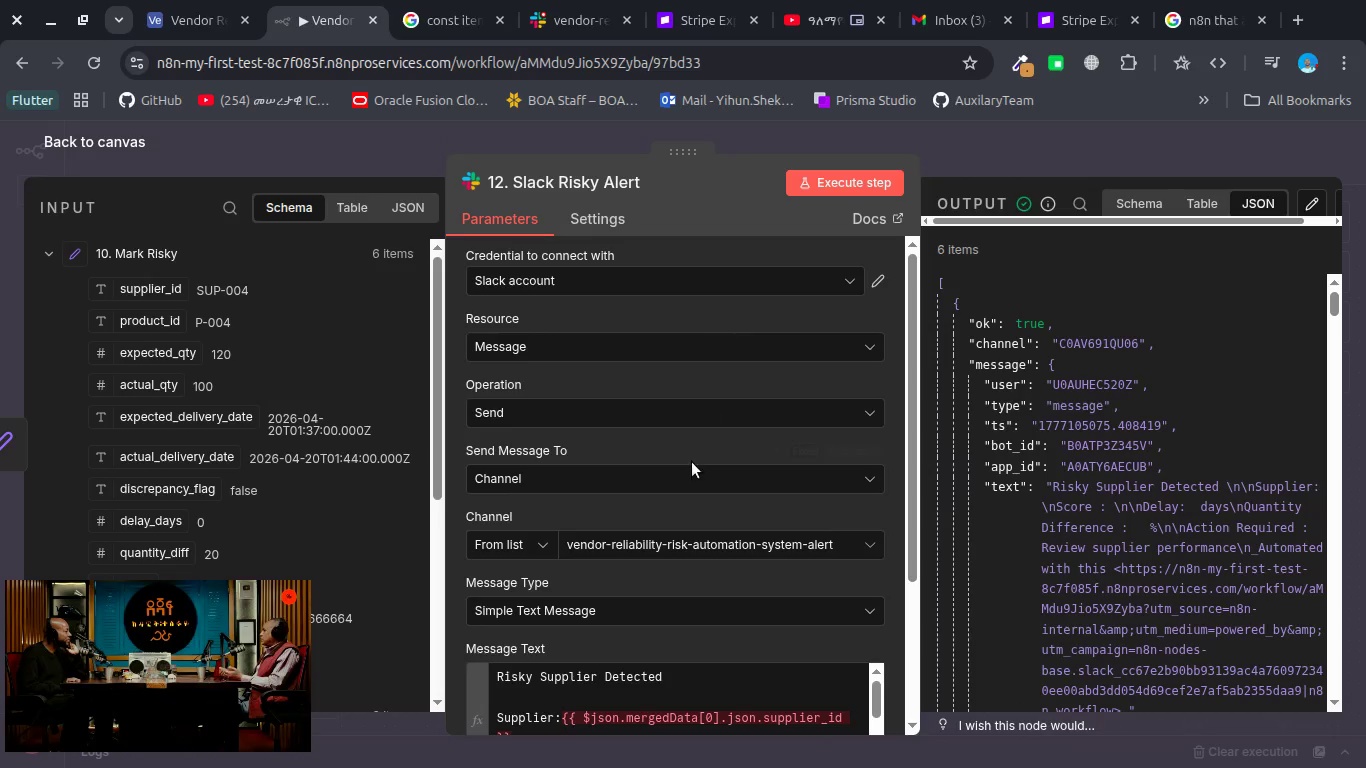 
scroll: coordinate [692, 462], scroll_direction: down, amount: 3.0
 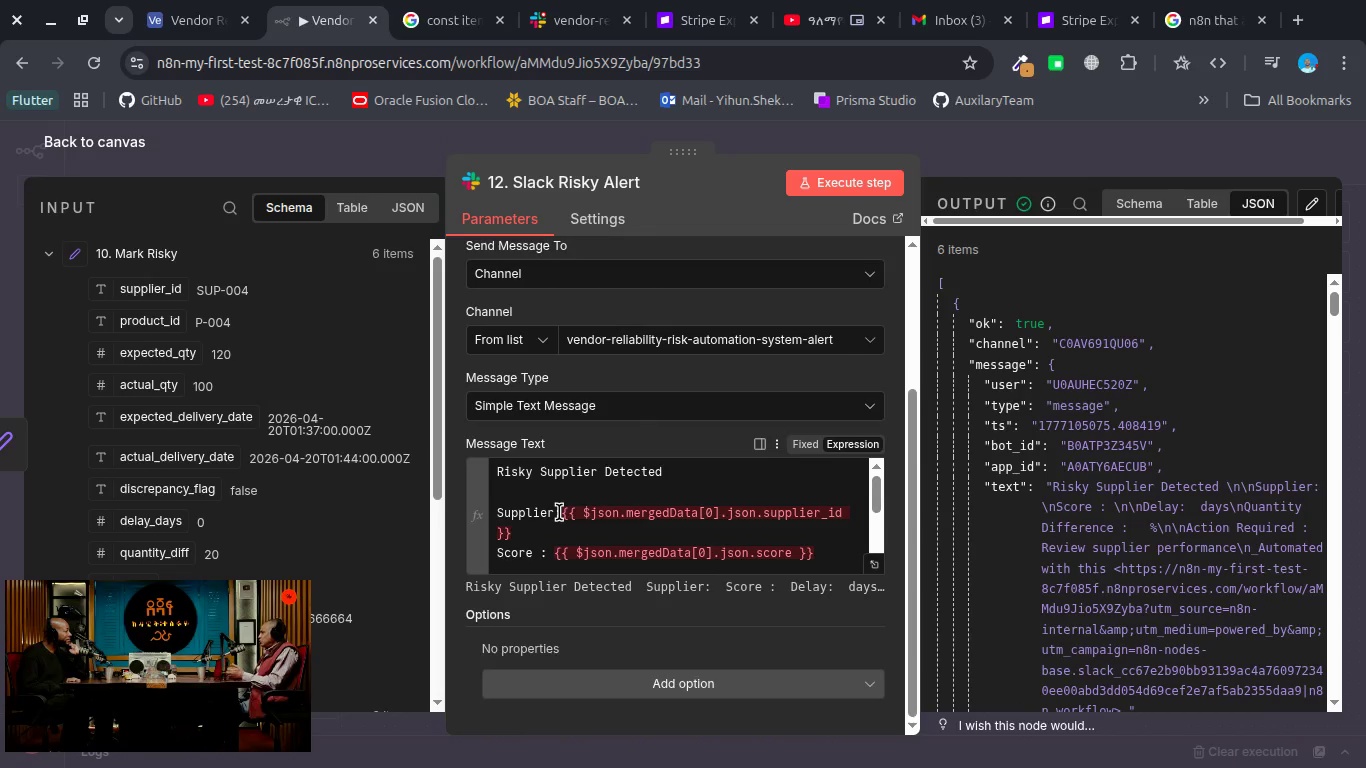 
left_click_drag(start_coordinate=[560, 512], to_coordinate=[561, 525])
 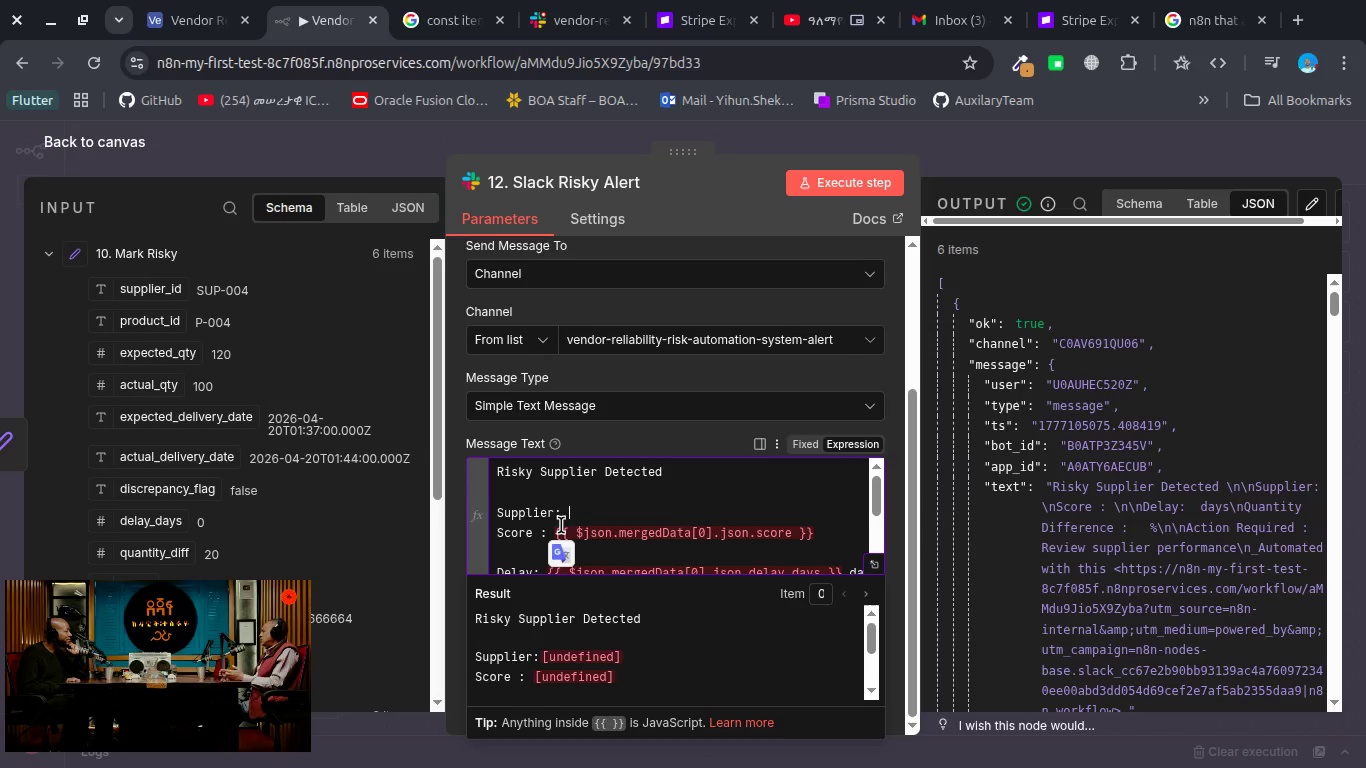 
key(Space)
 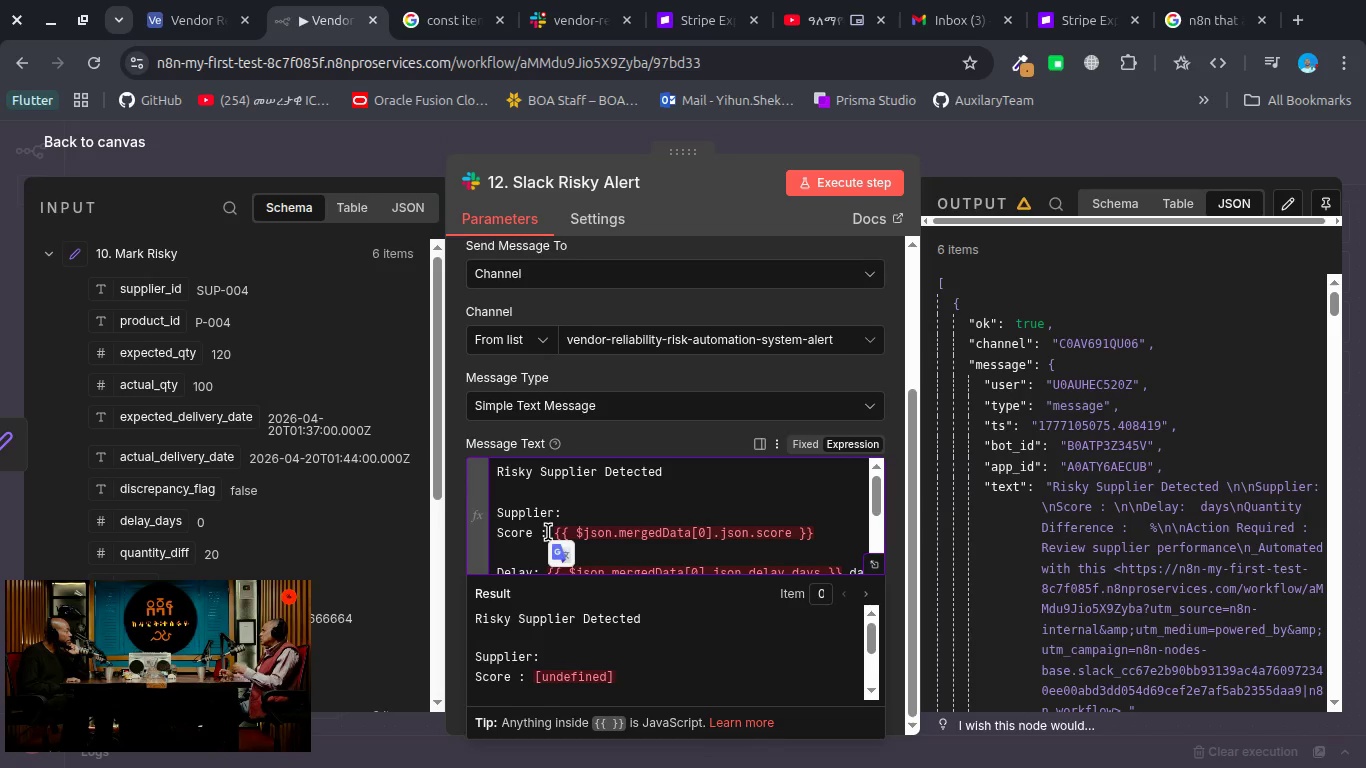 
left_click_drag(start_coordinate=[548, 532], to_coordinate=[568, 548])
 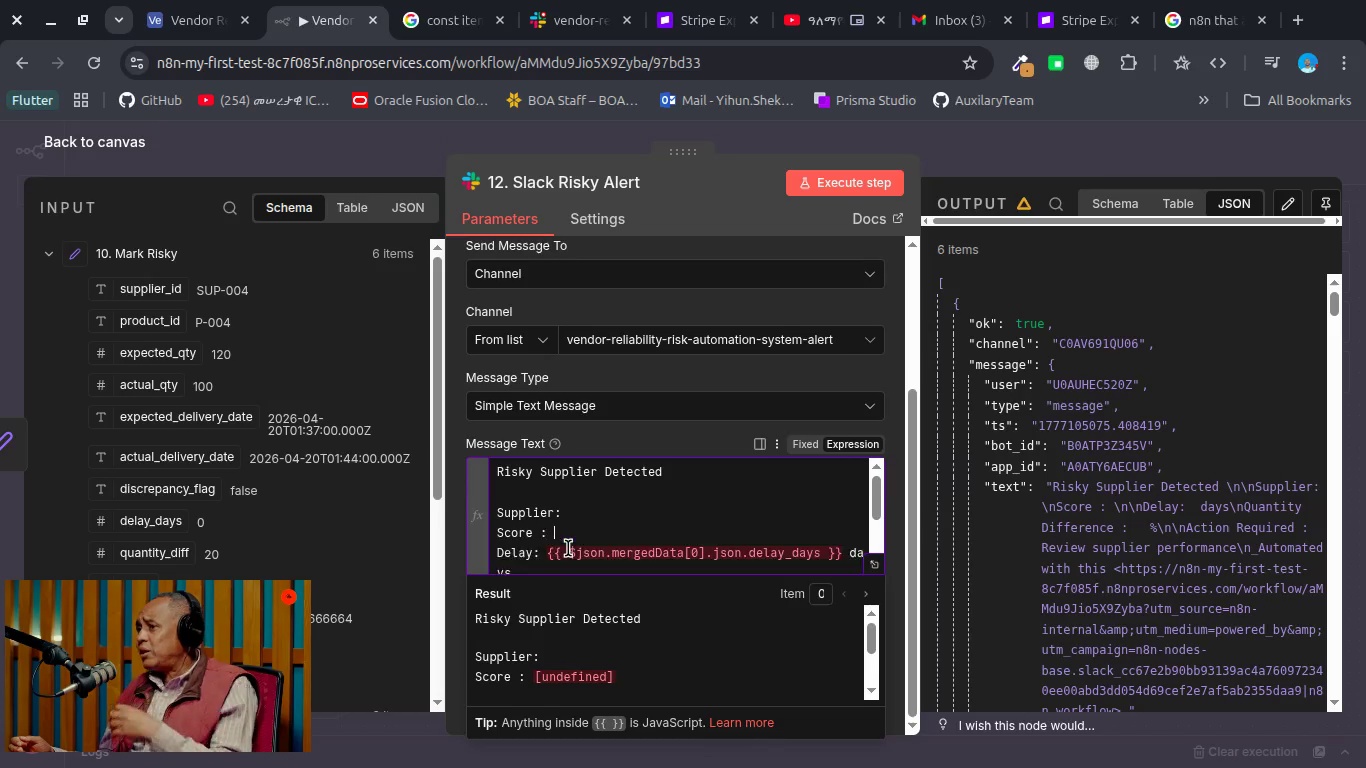 
key(Space)
 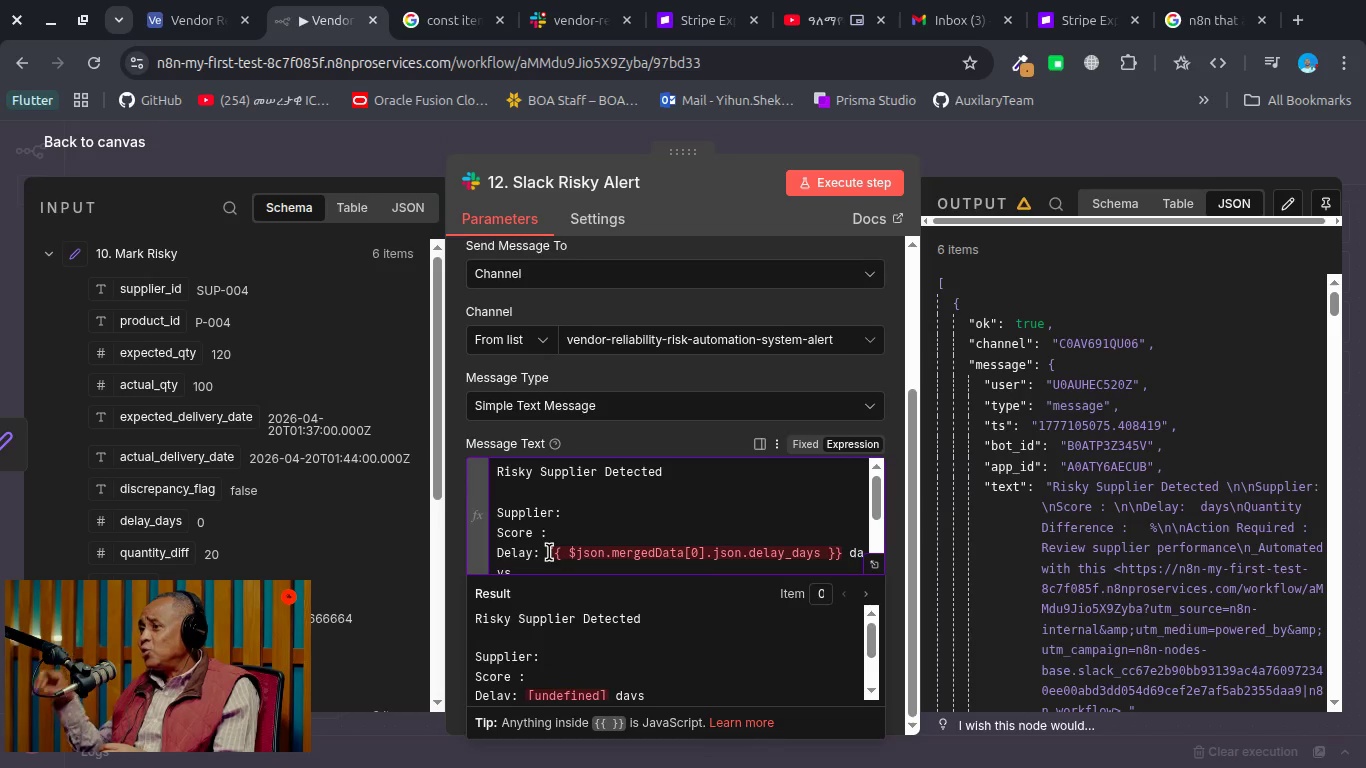 
left_click_drag(start_coordinate=[549, 552], to_coordinate=[843, 551])
 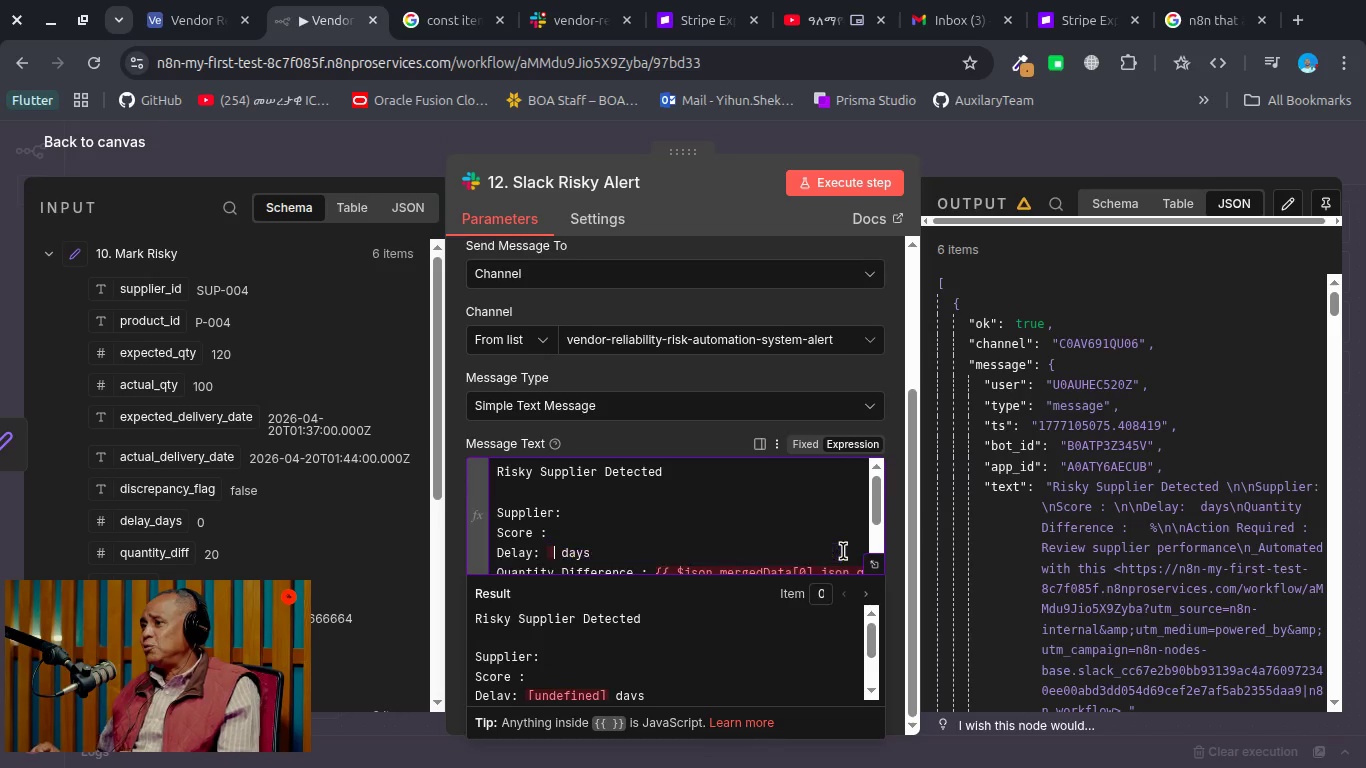 
key(Space)
 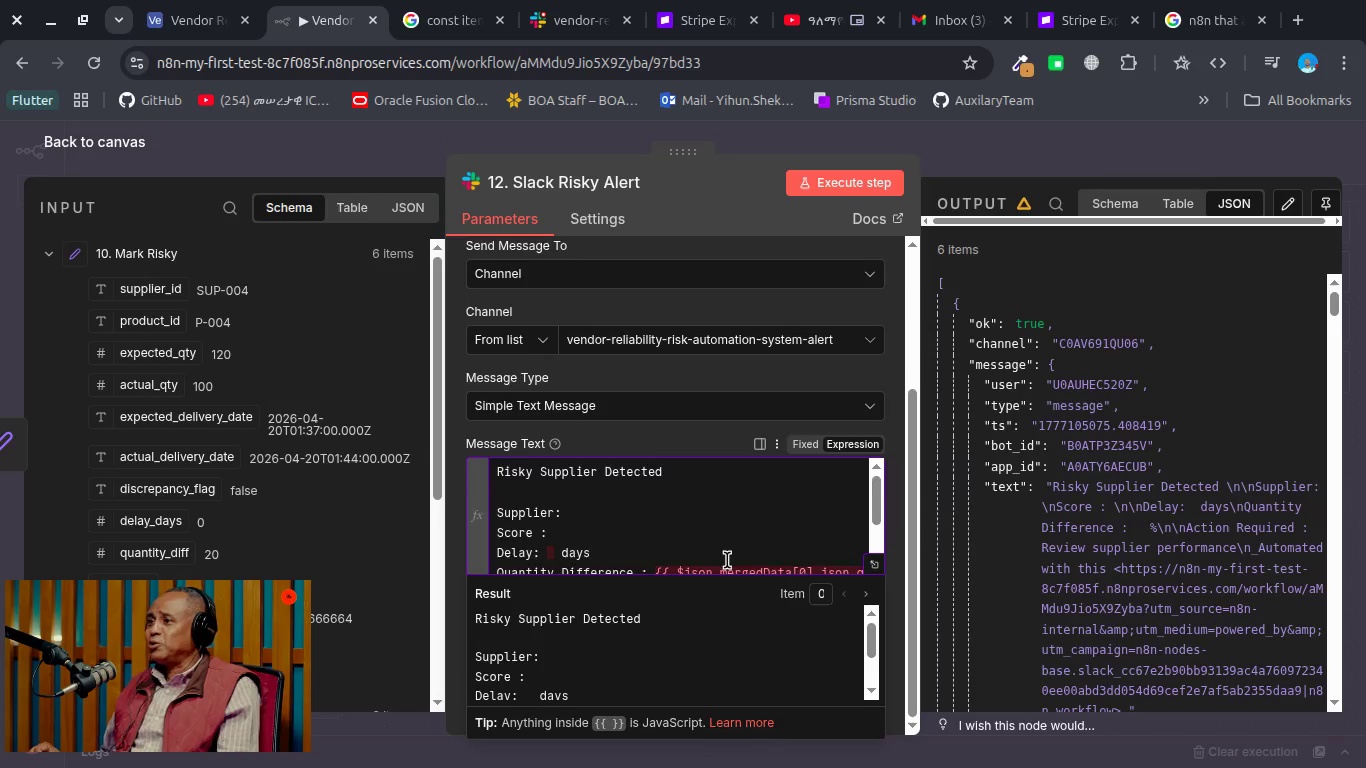 
scroll: coordinate [727, 560], scroll_direction: down, amount: 2.0
 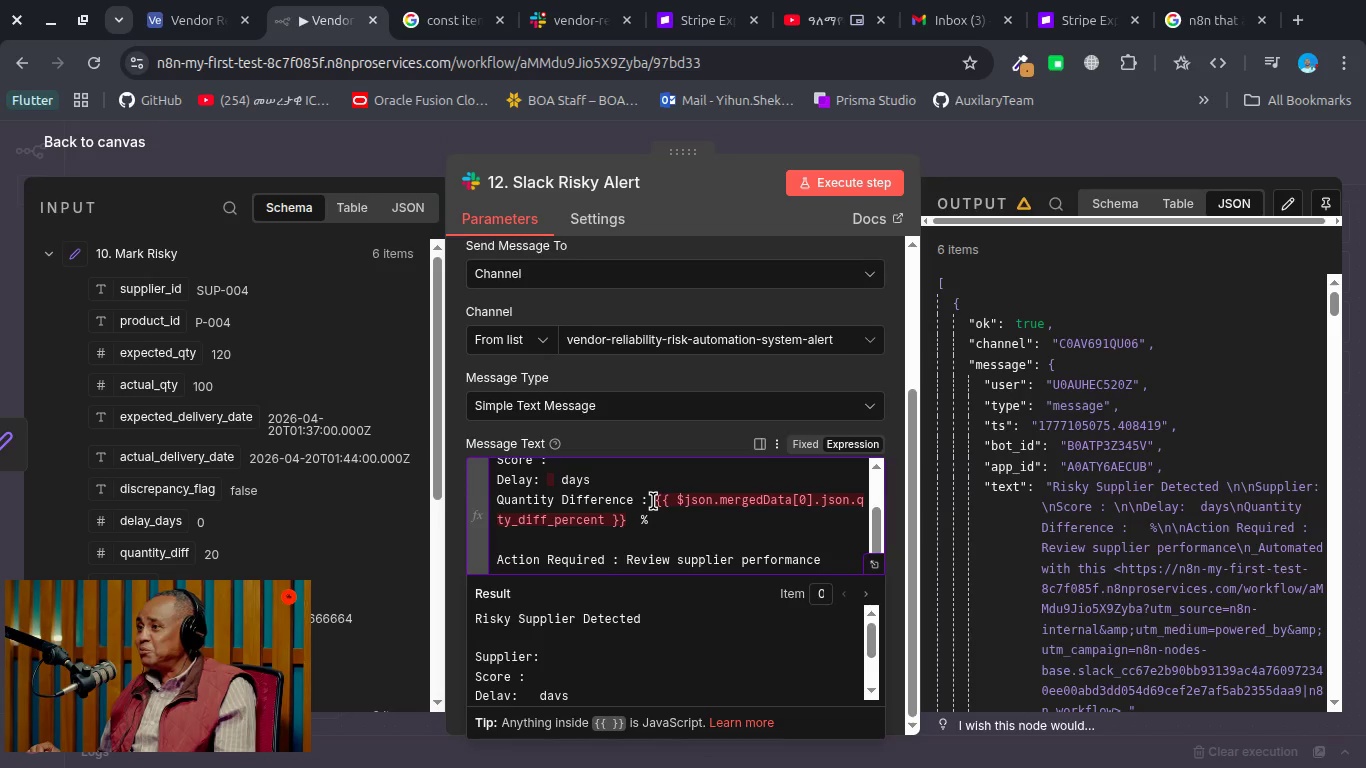 
left_click_drag(start_coordinate=[653, 501], to_coordinate=[631, 519])
 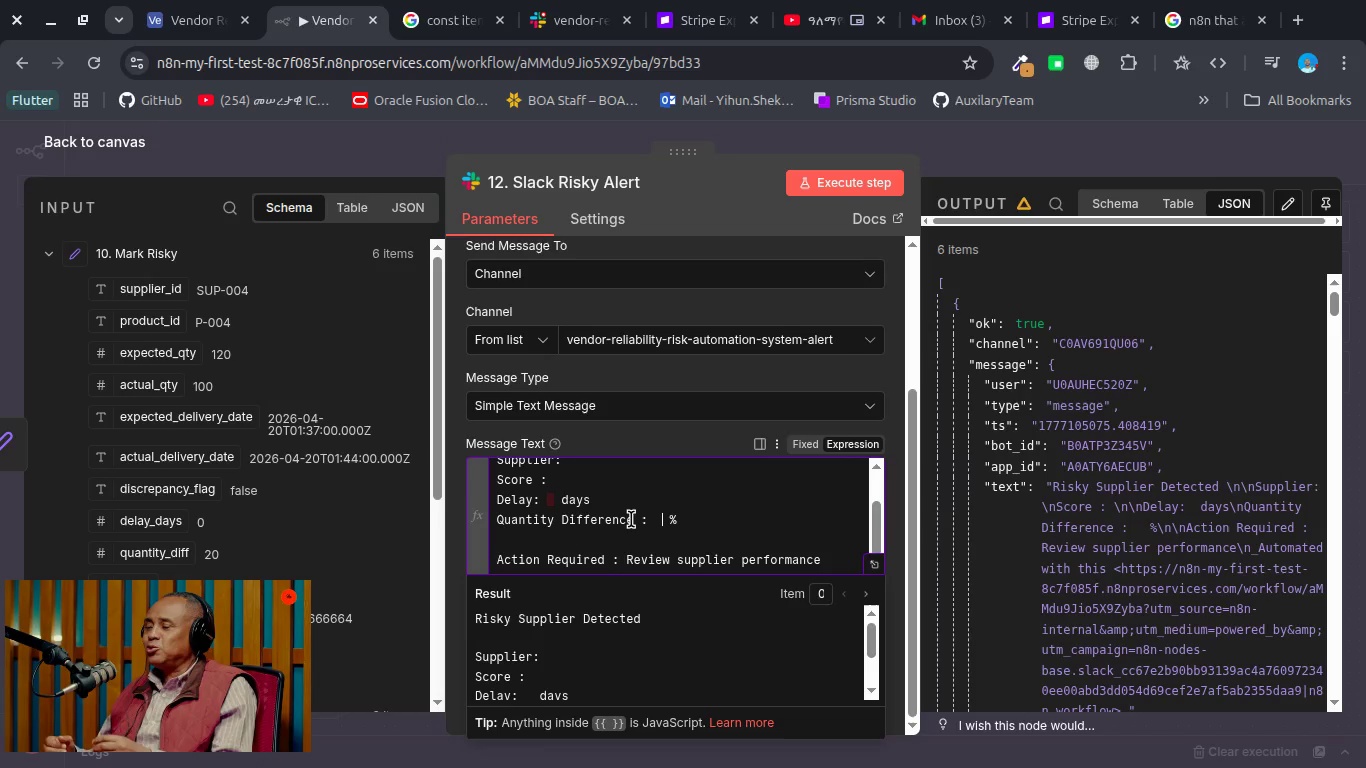 
key(Space)
 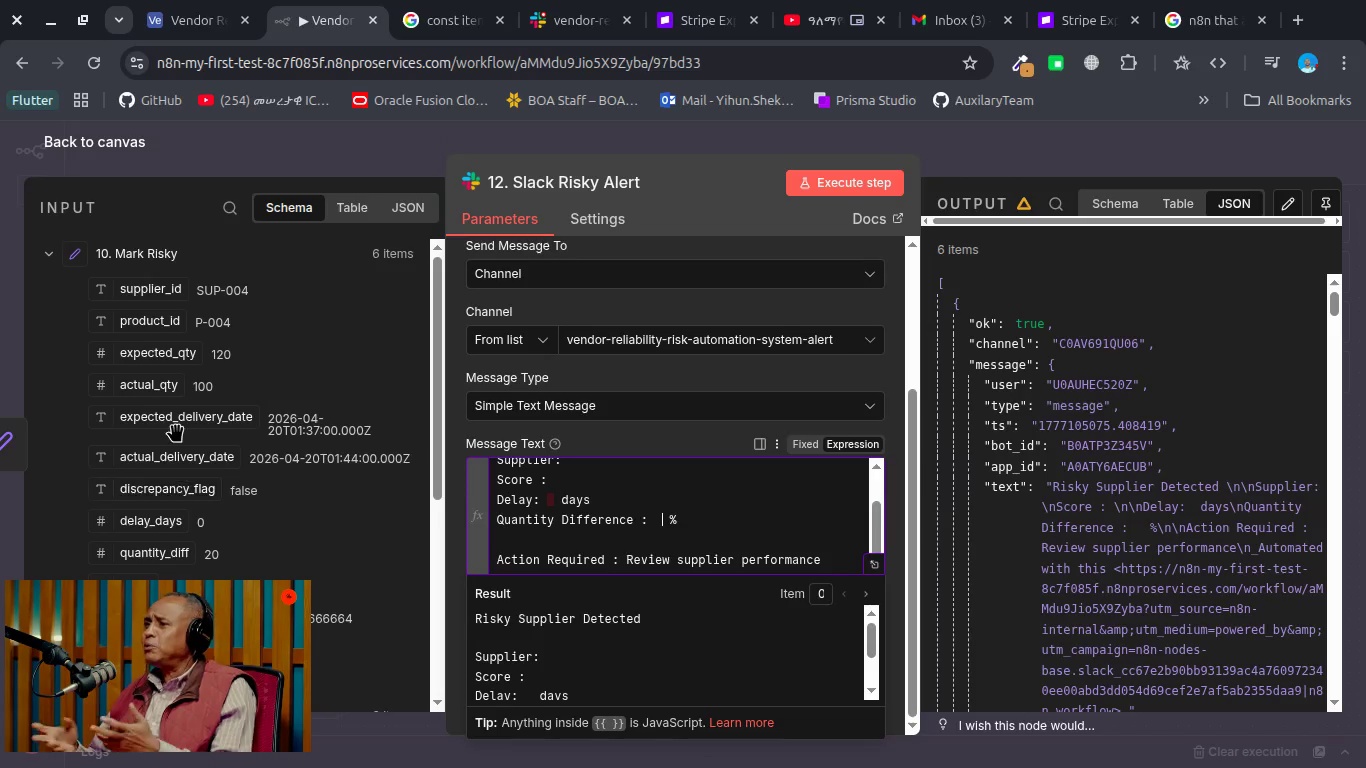 
scroll: coordinate [177, 492], scroll_direction: down, amount: 2.0
 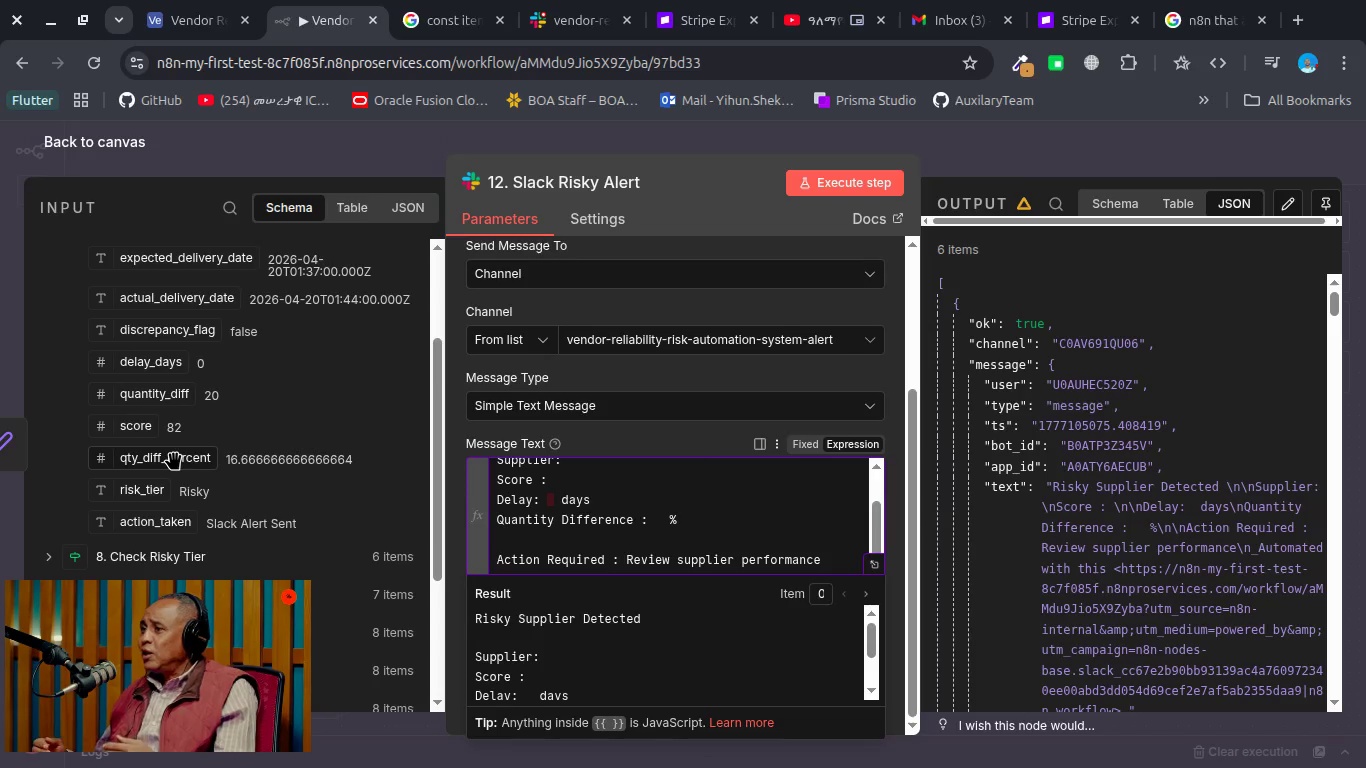 
left_click_drag(start_coordinate=[174, 454], to_coordinate=[658, 526])
 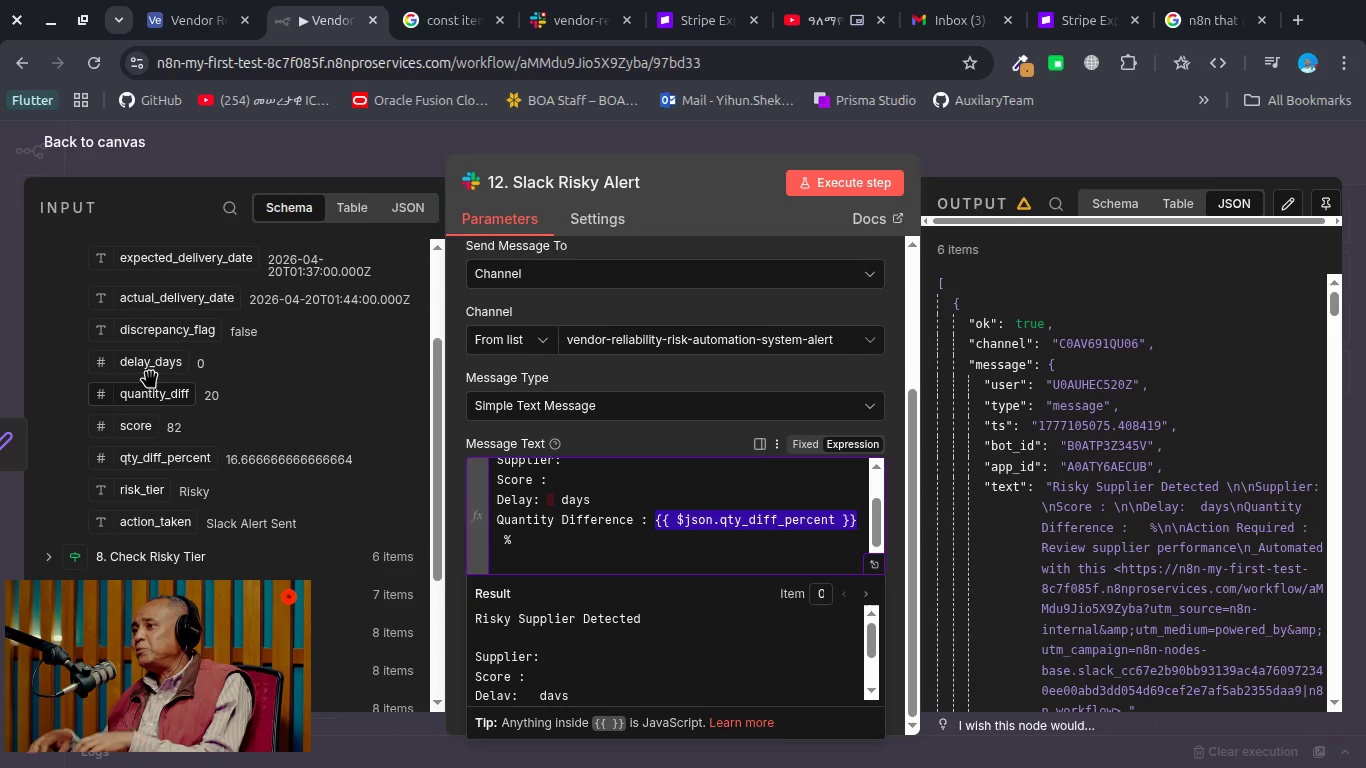 
left_click_drag(start_coordinate=[152, 358], to_coordinate=[547, 502])
 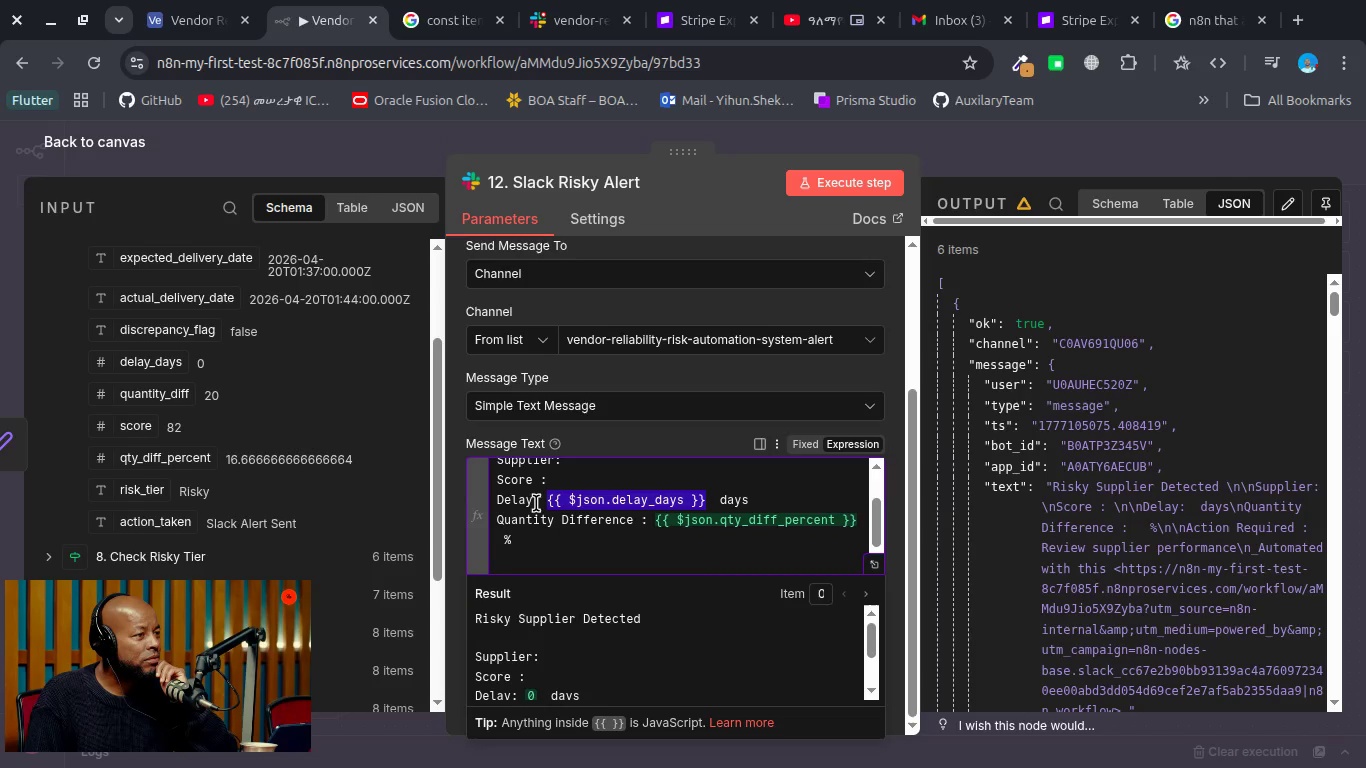 
left_click_drag(start_coordinate=[121, 427], to_coordinate=[578, 481])
 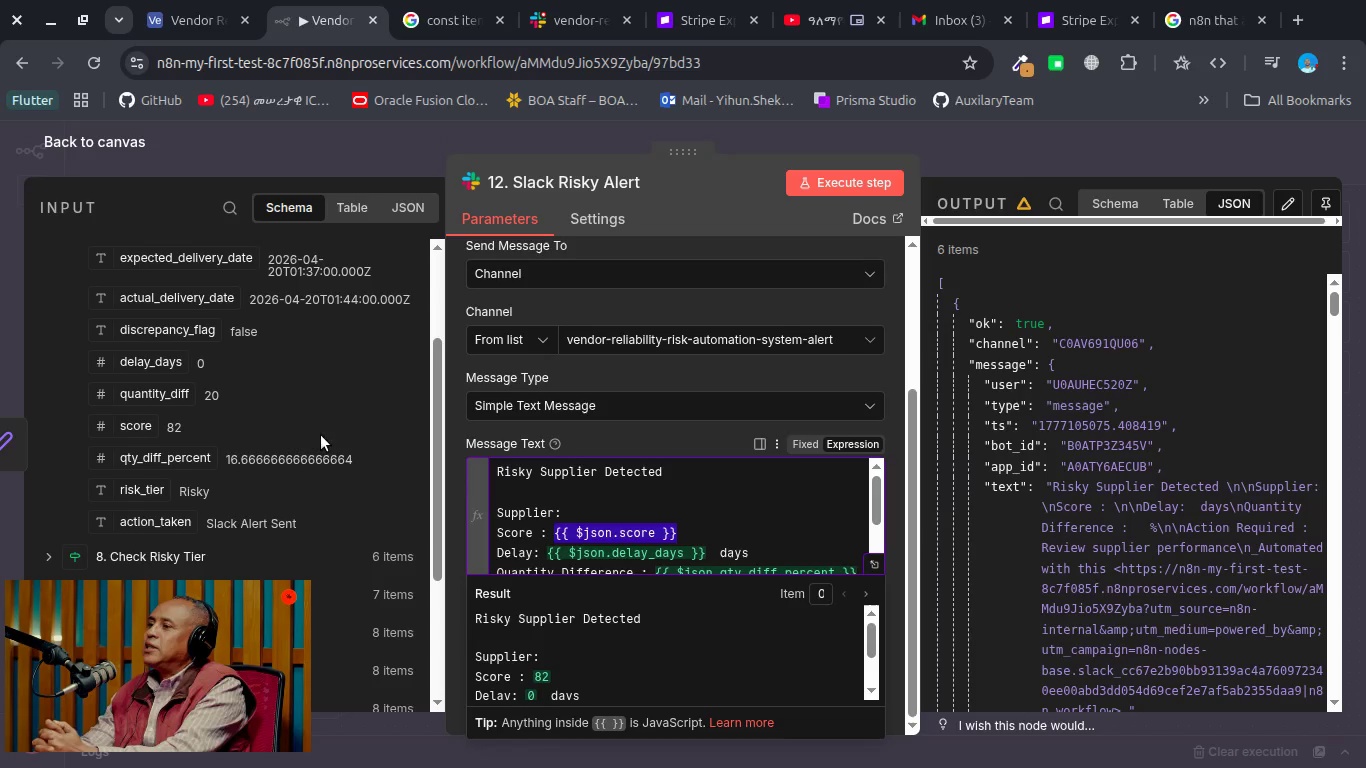 
scroll: coordinate [193, 315], scroll_direction: up, amount: 3.0
 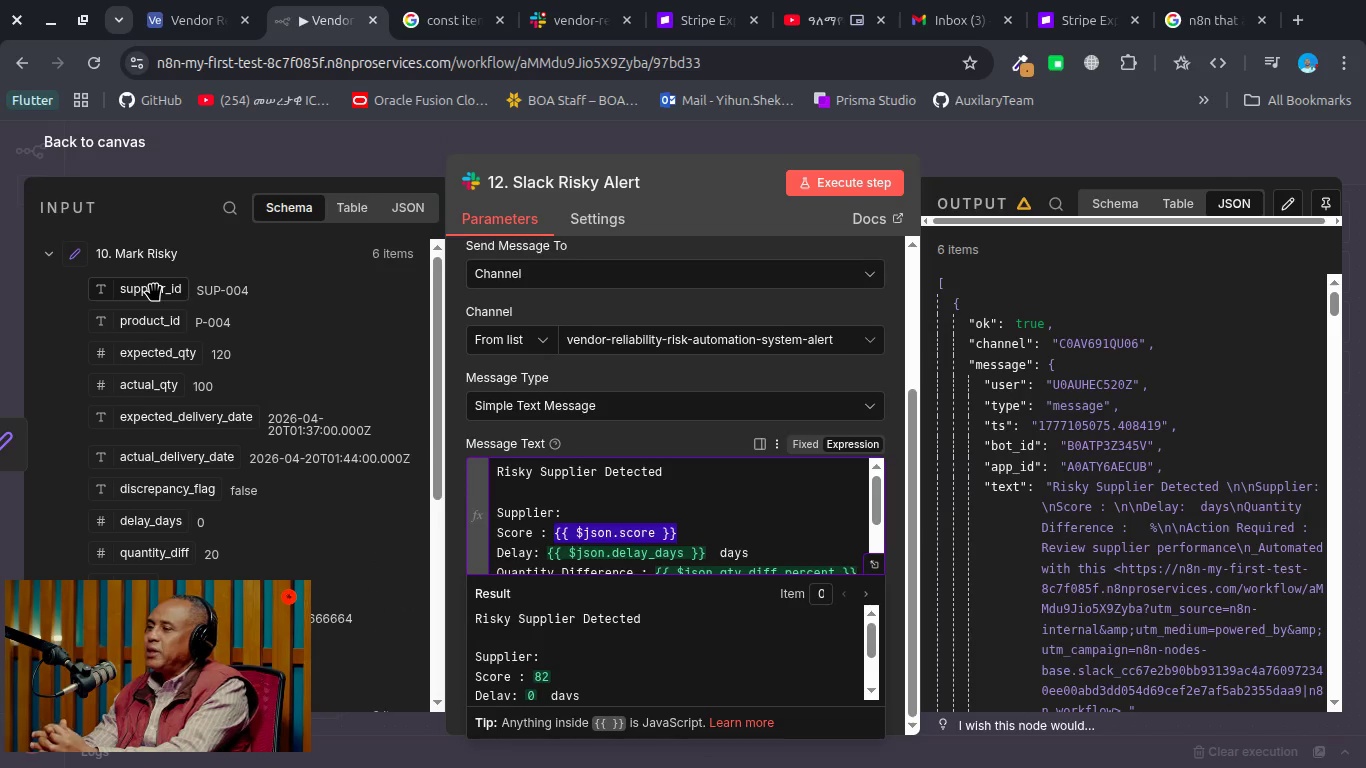 
left_click_drag(start_coordinate=[154, 285], to_coordinate=[591, 519])
 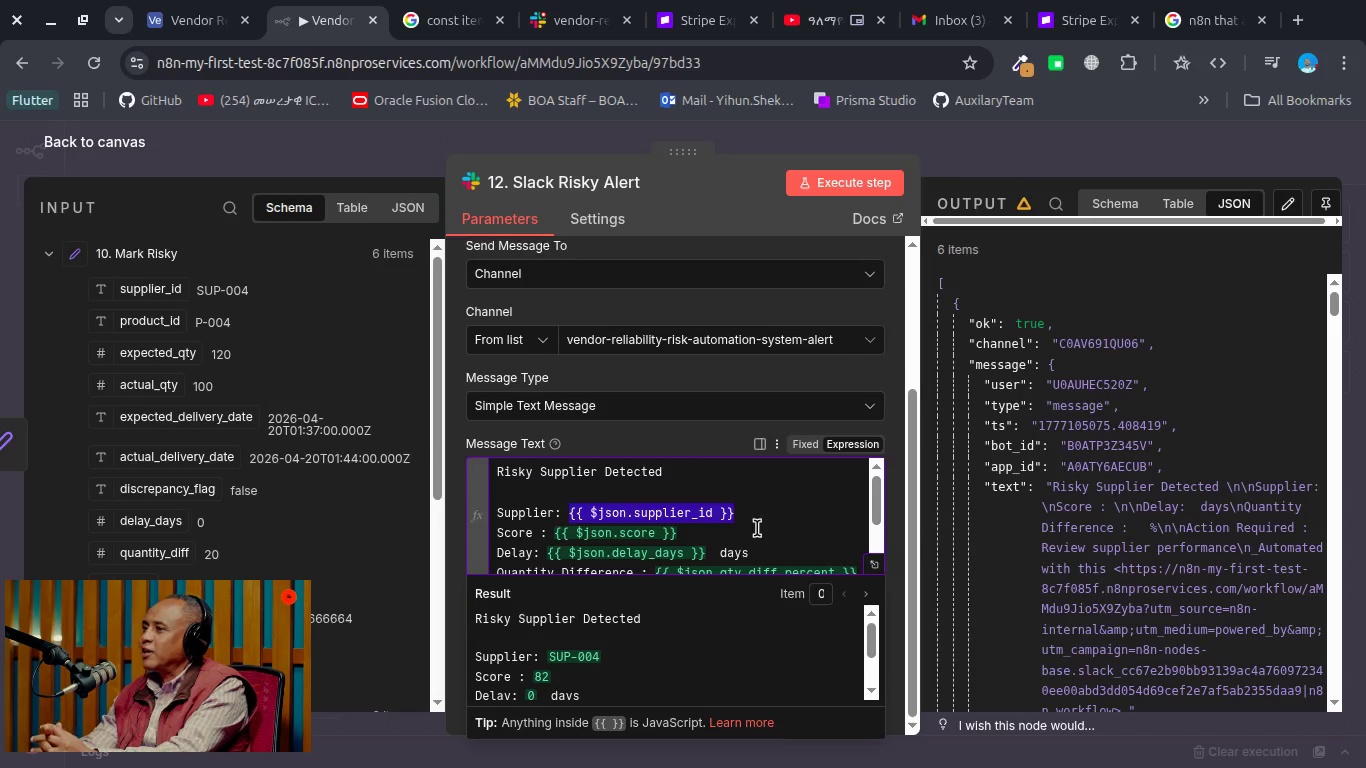 
left_click([757, 528])
 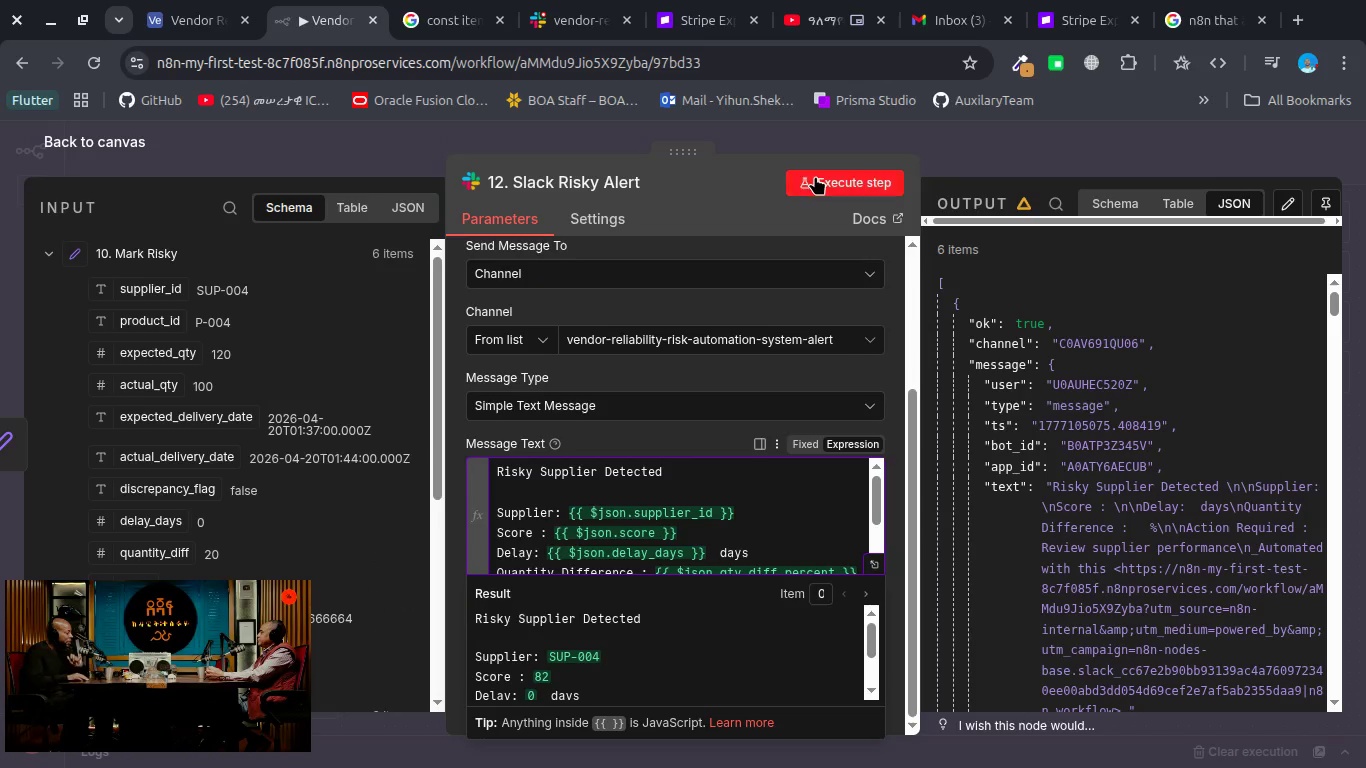 
left_click([815, 176])
 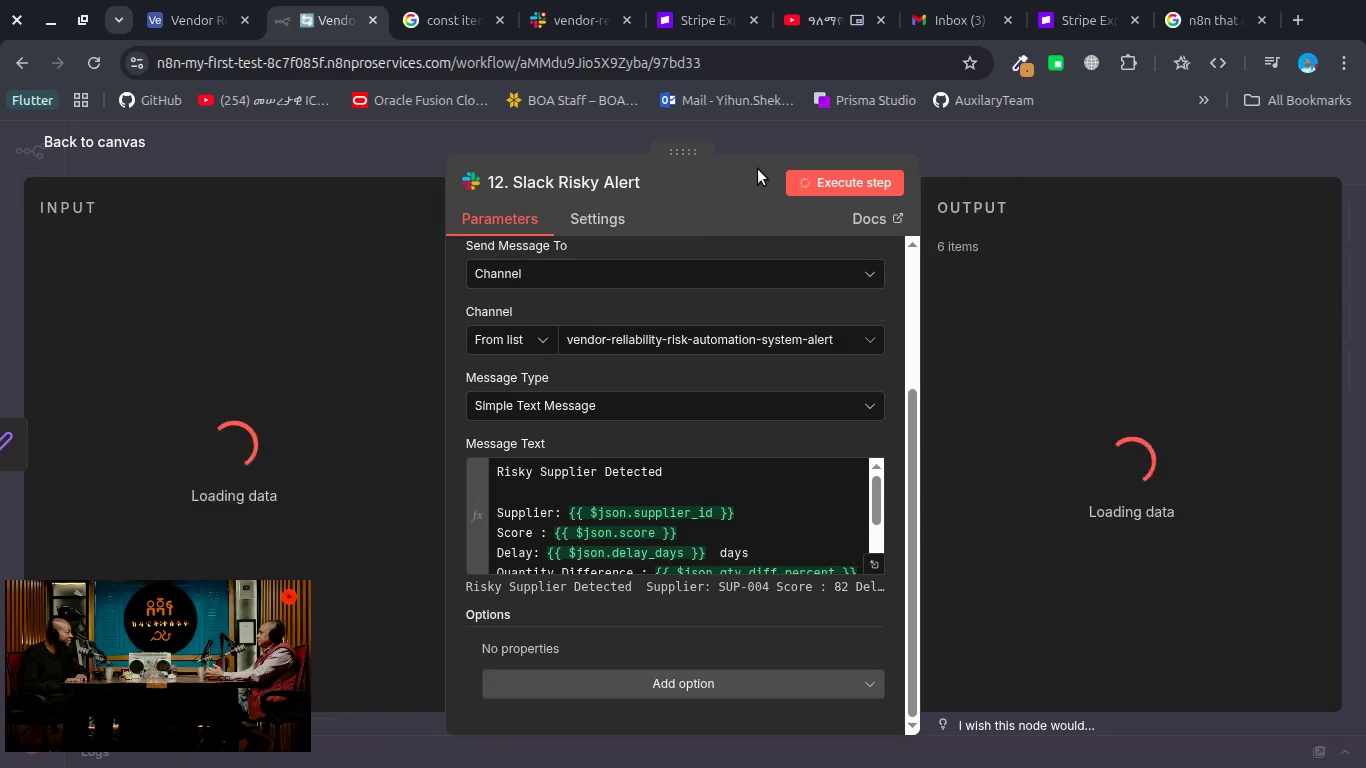 
wait(5.69)
 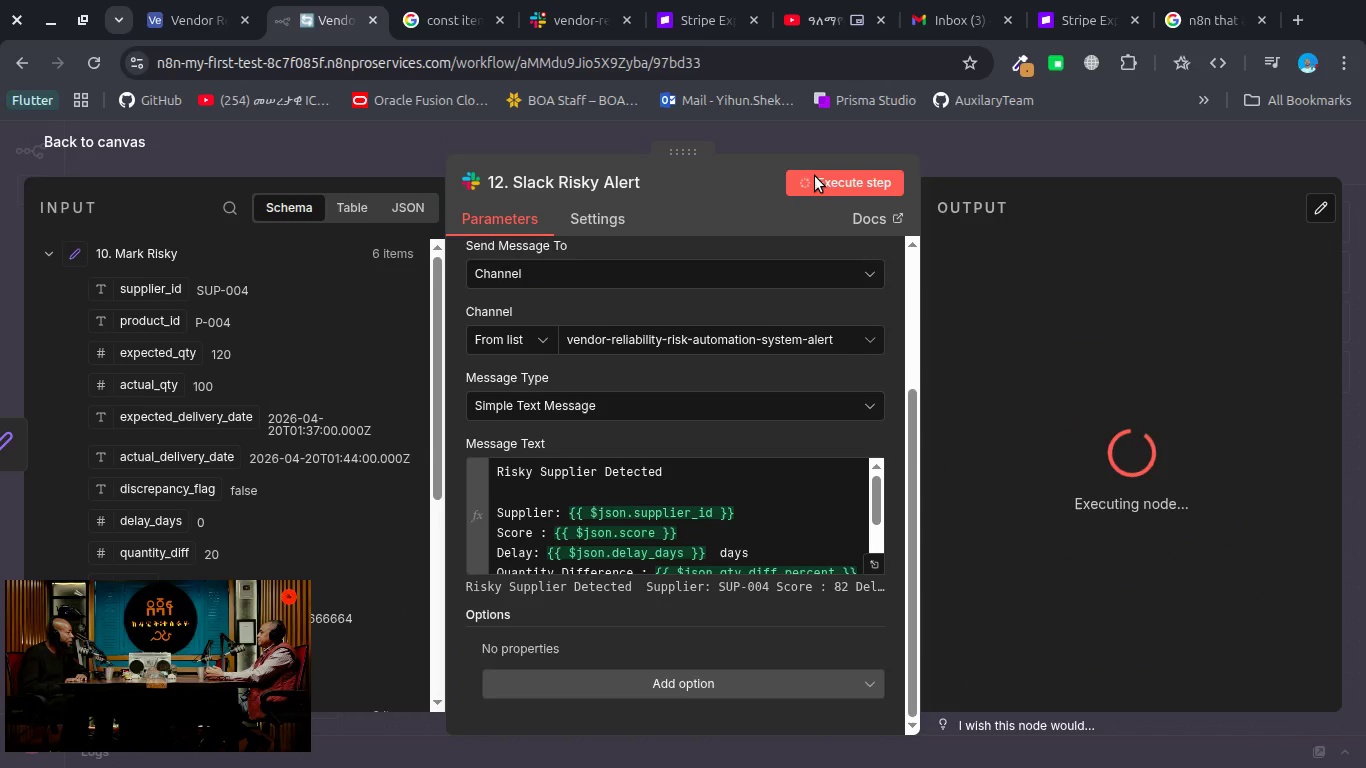 
left_click([576, 24])
 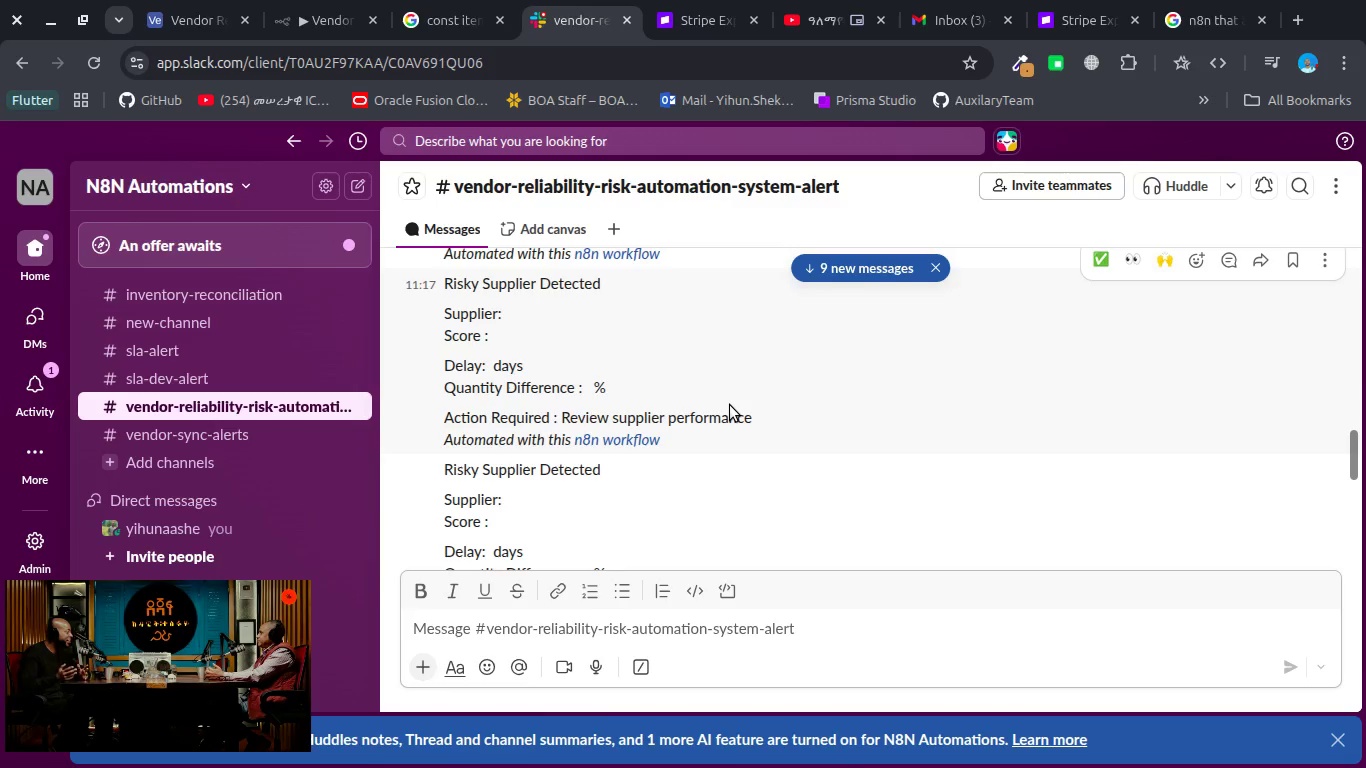 
scroll: coordinate [730, 405], scroll_direction: down, amount: 16.0
 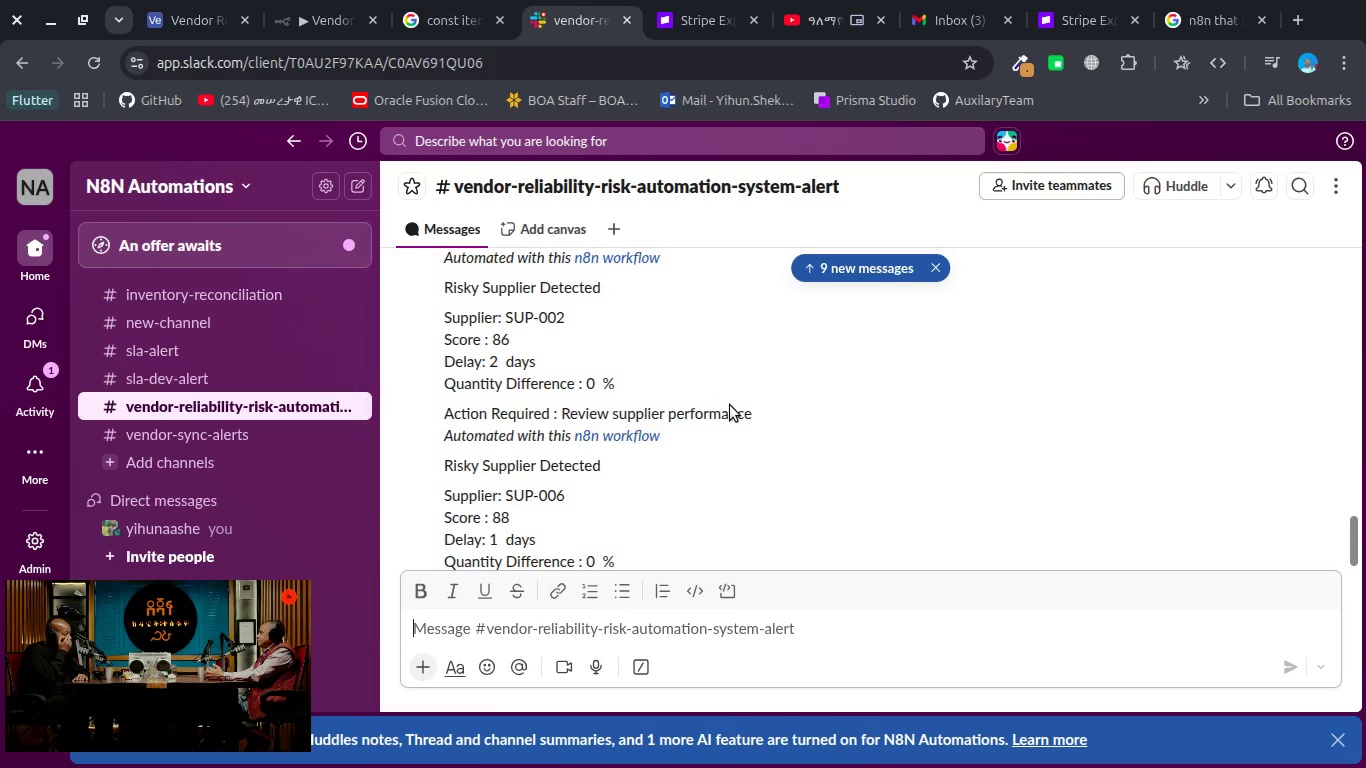 
scroll: coordinate [730, 405], scroll_direction: up, amount: 19.0
 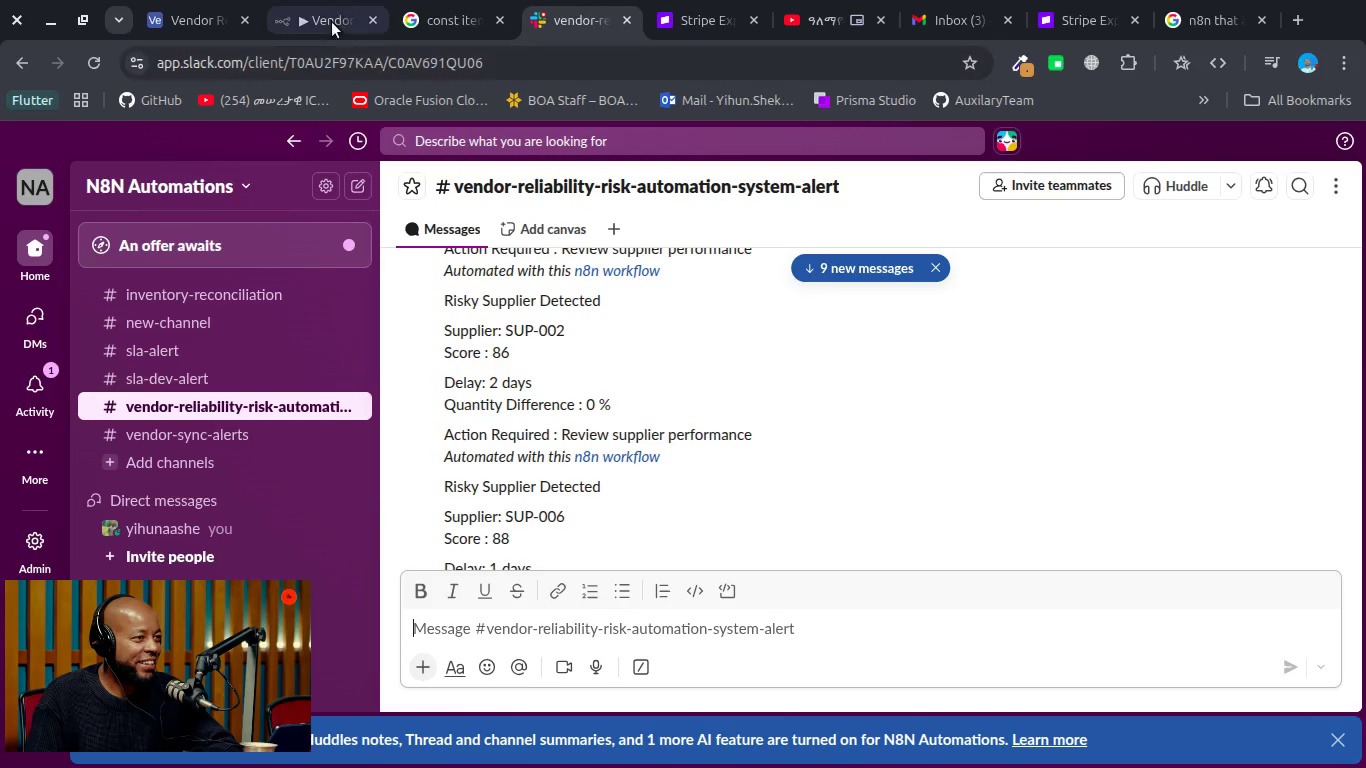 
left_click([331, 20])
 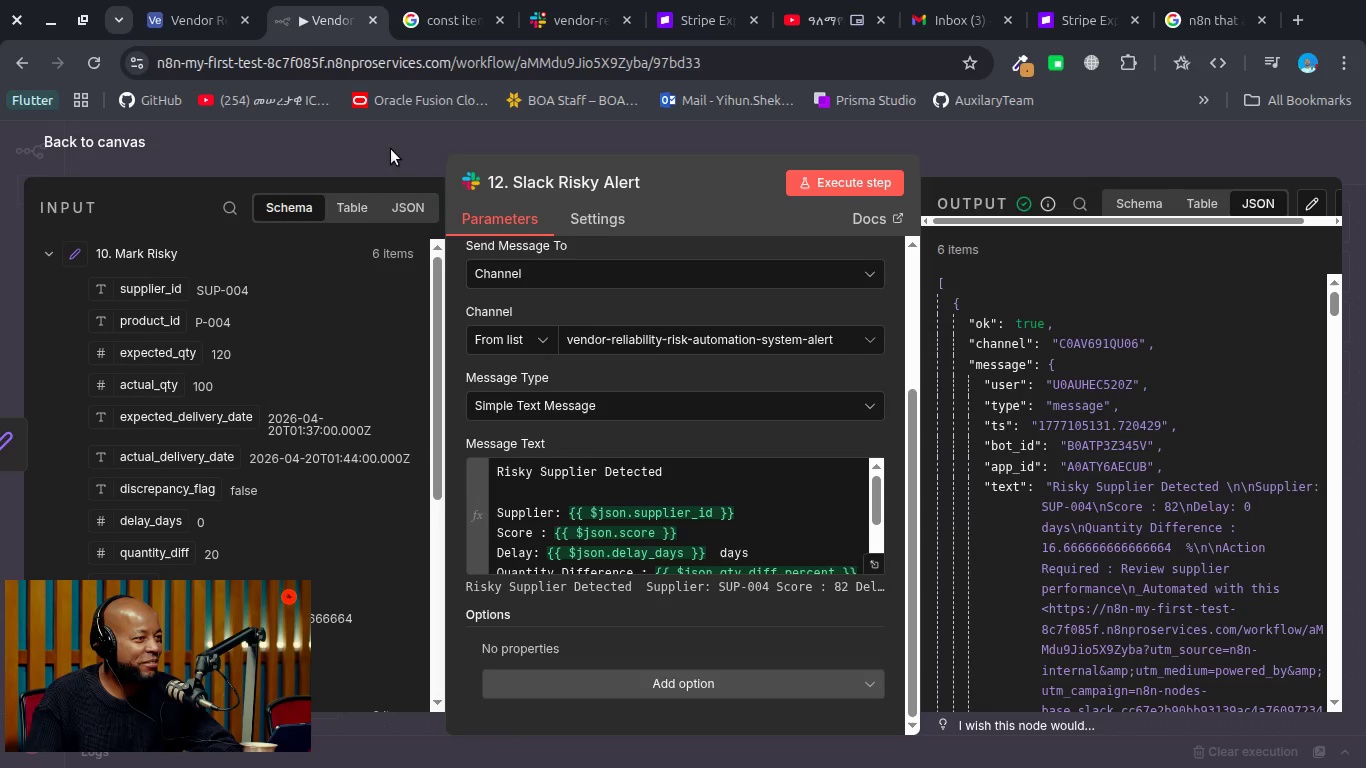 
left_click([387, 146])
 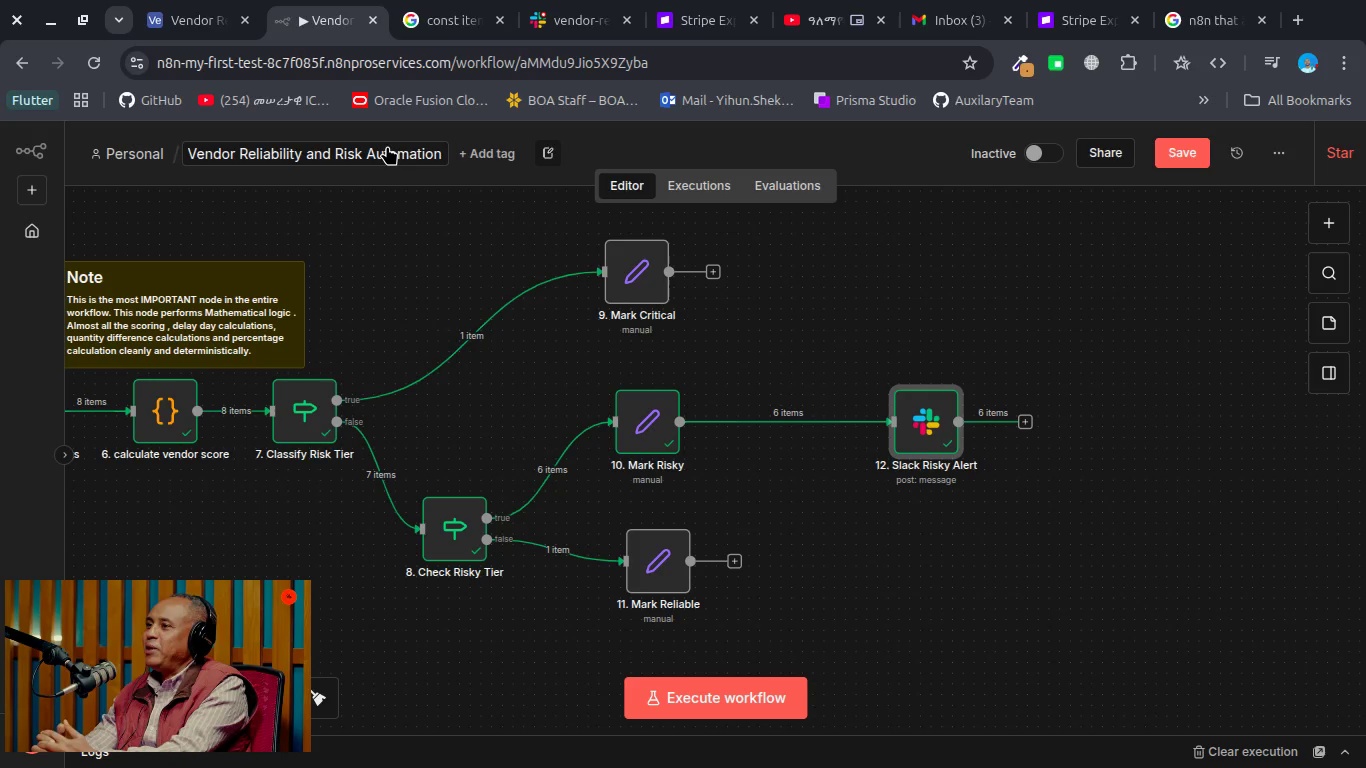 
wait(30.16)
 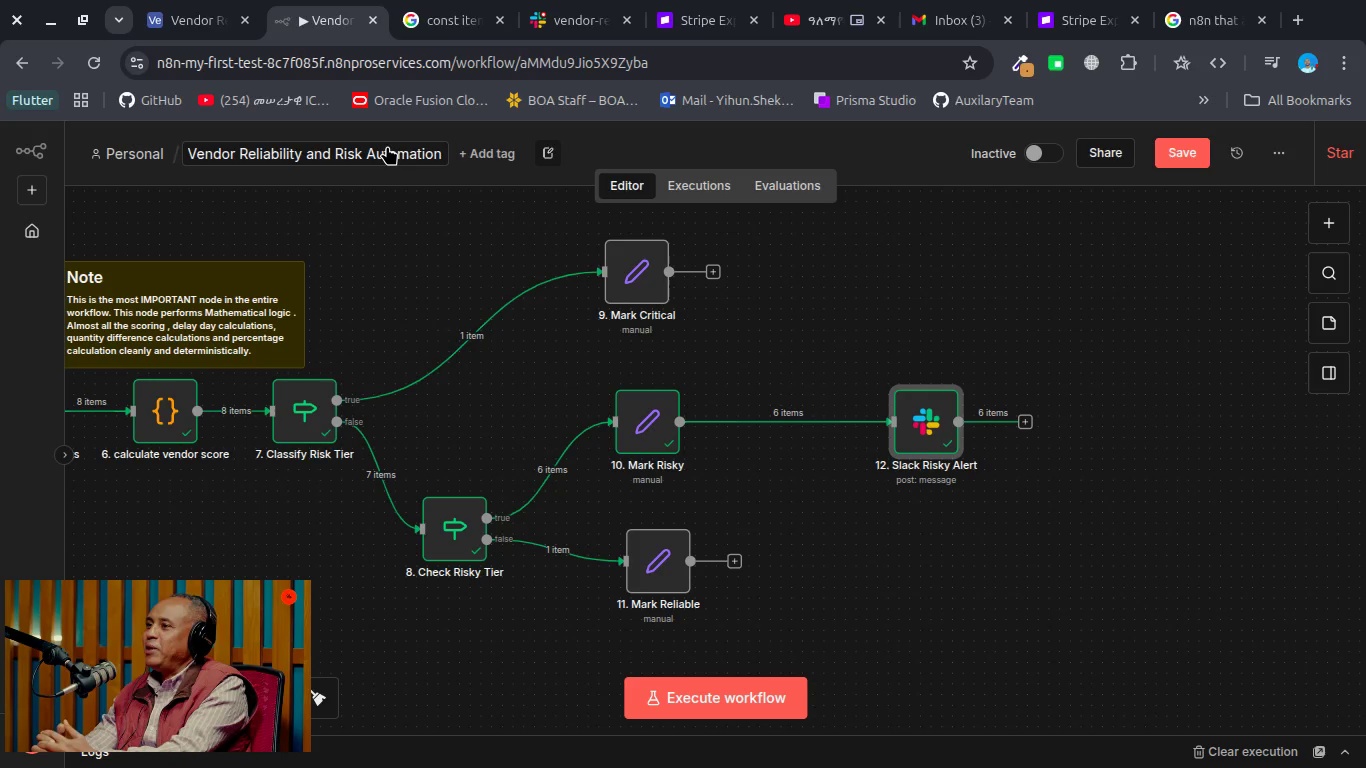 
left_click([715, 274])
 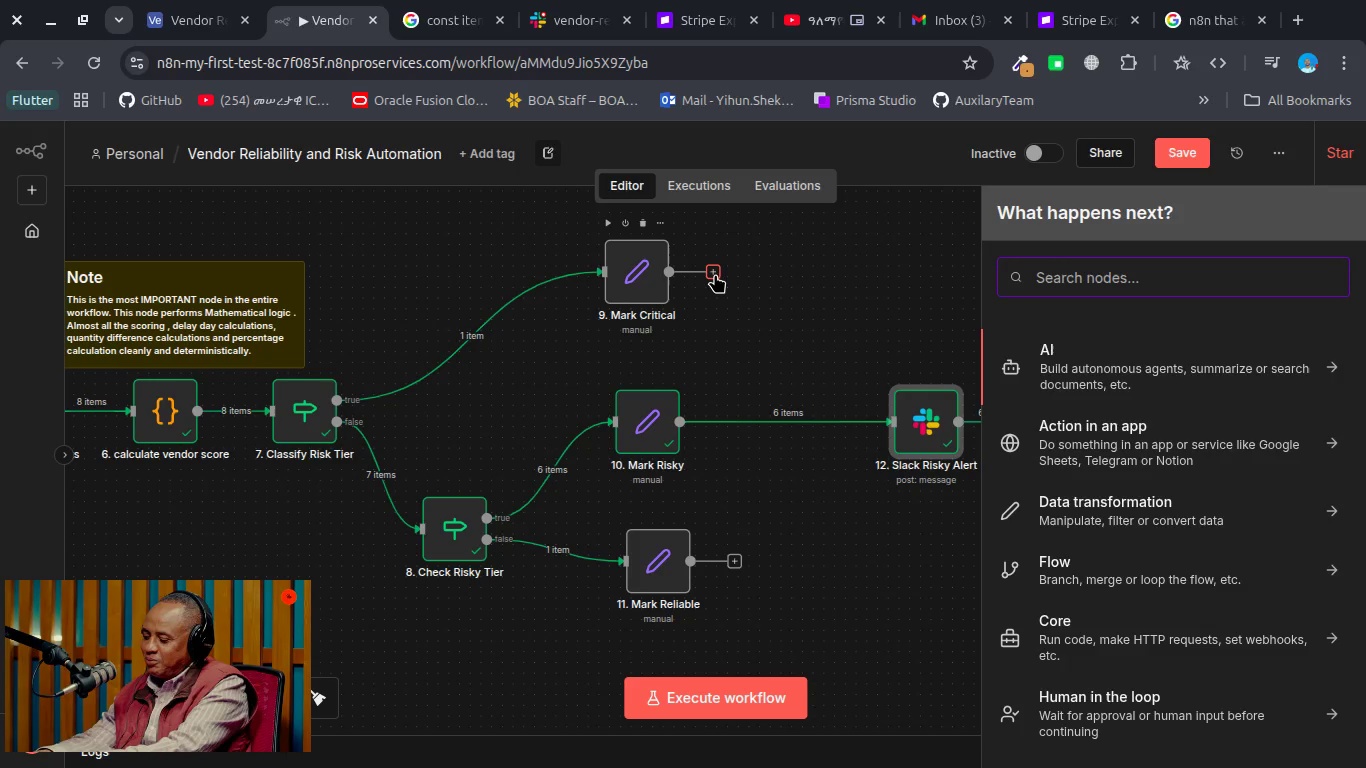 
key(G)
 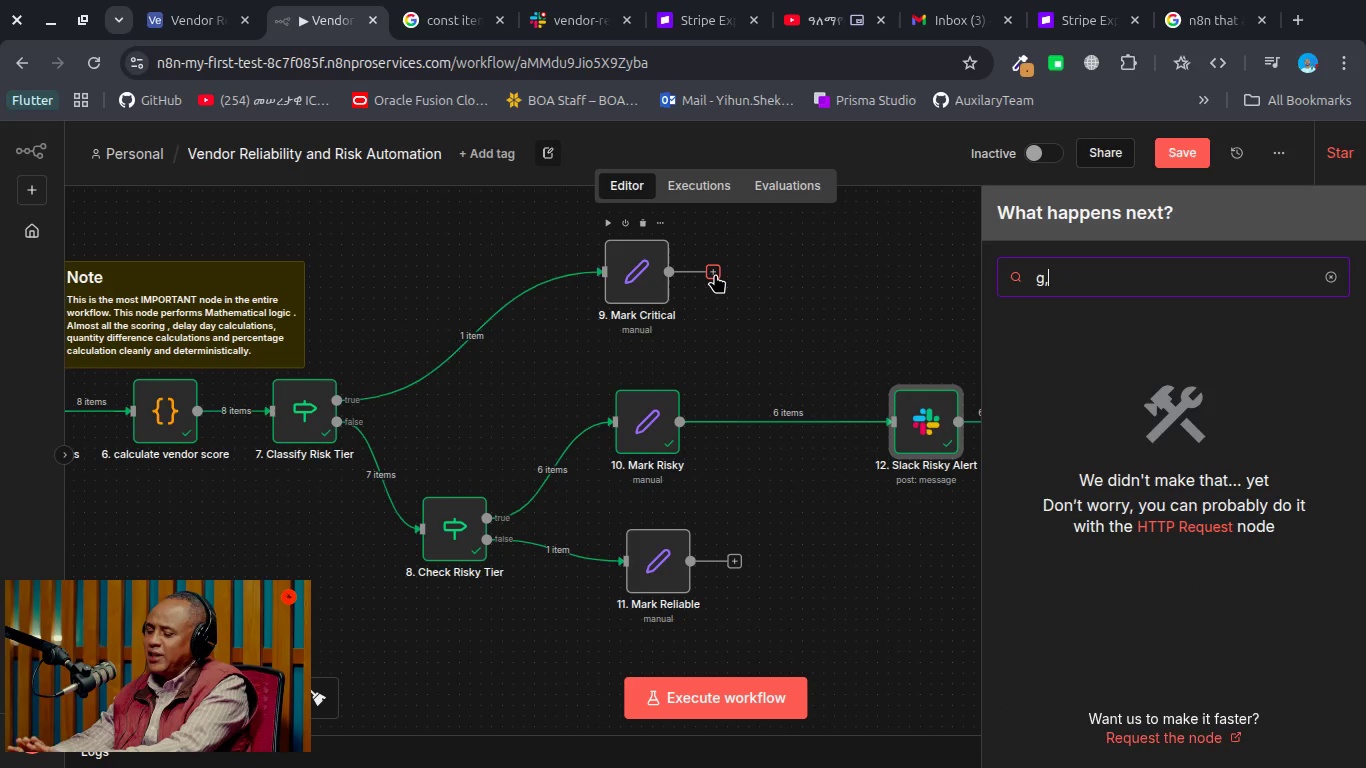 
key(Comma)
 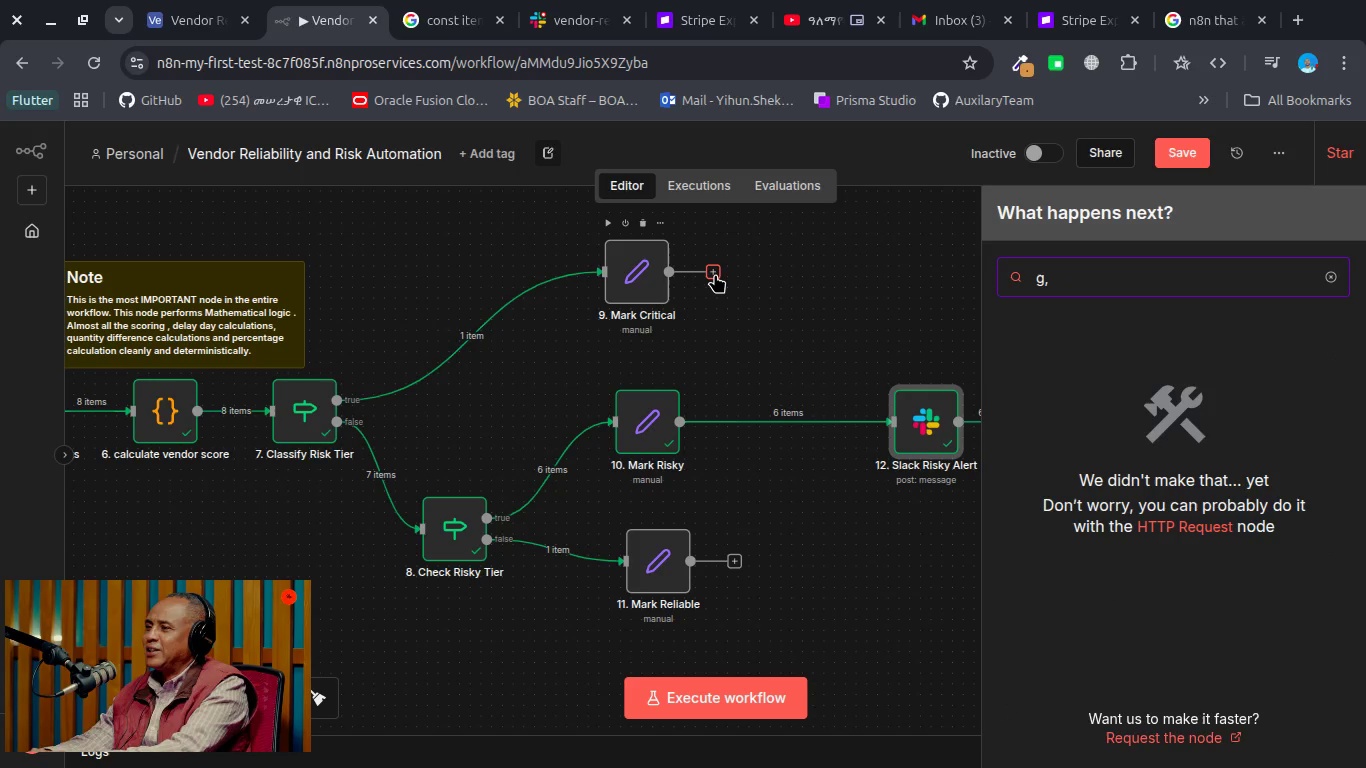 
key(Backspace)
 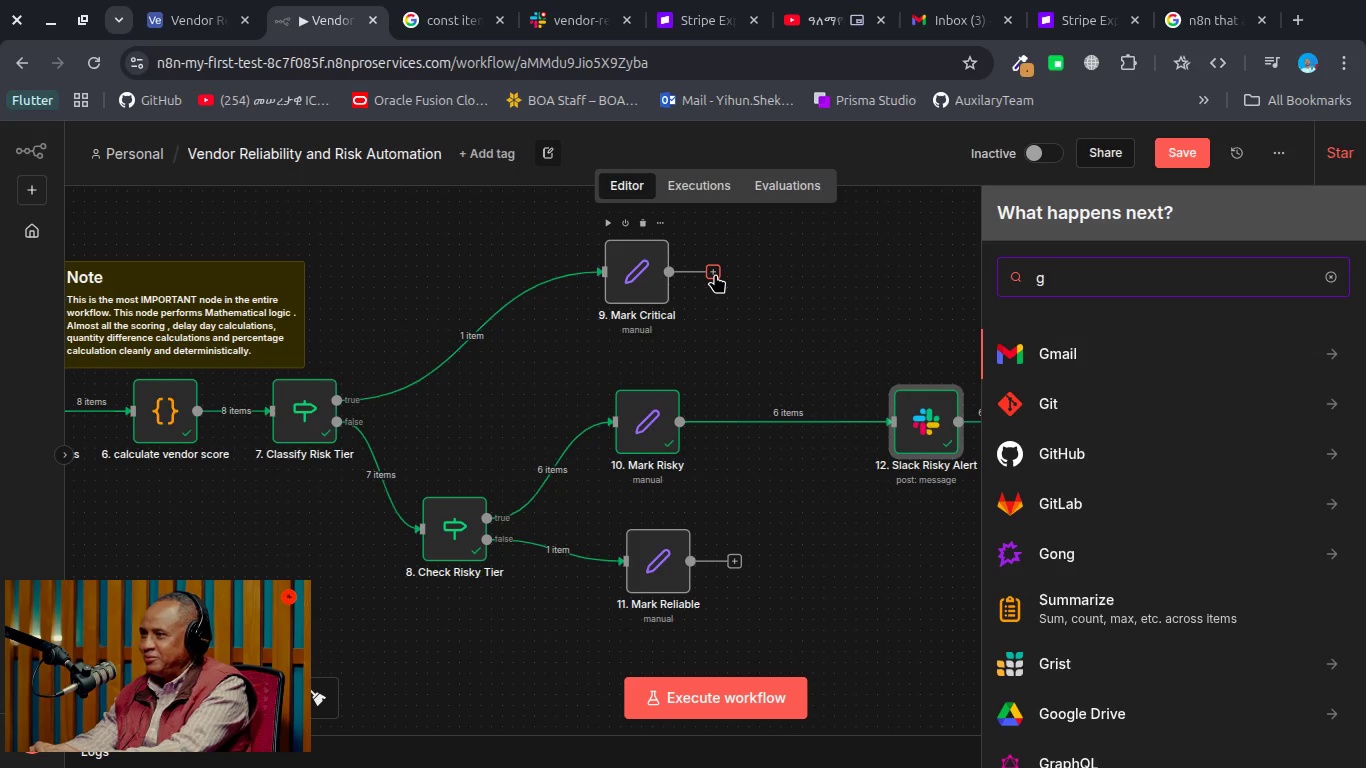 
key(Enter)
 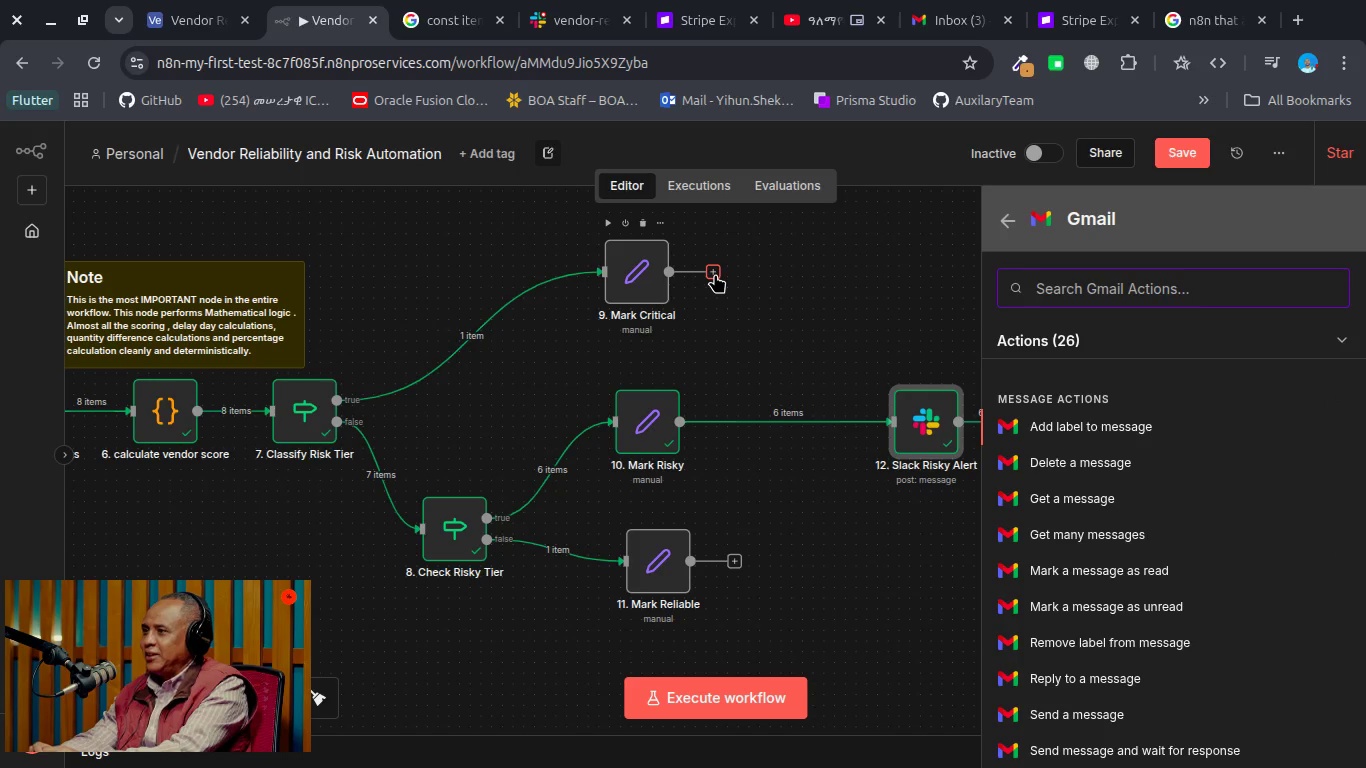 
hold_key(key=S, duration=0.32)
 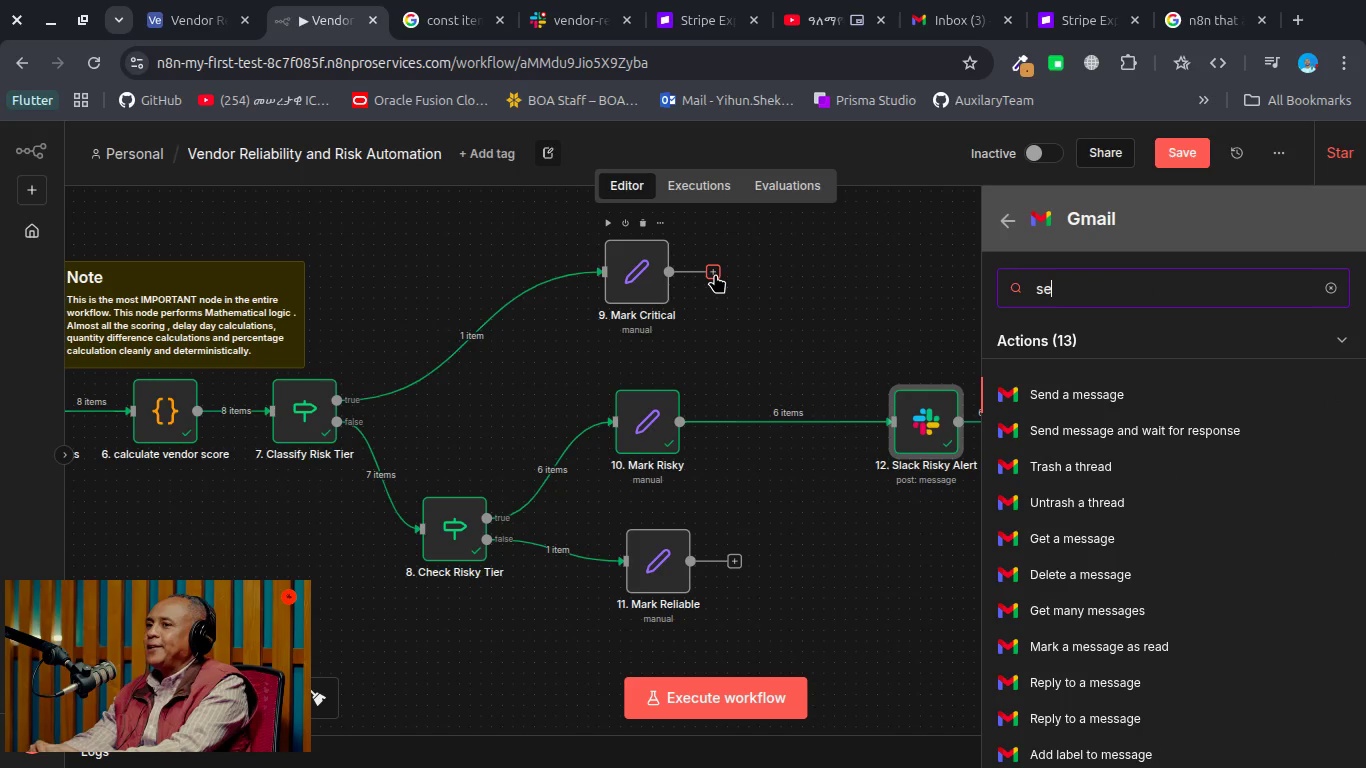 
key(E)
 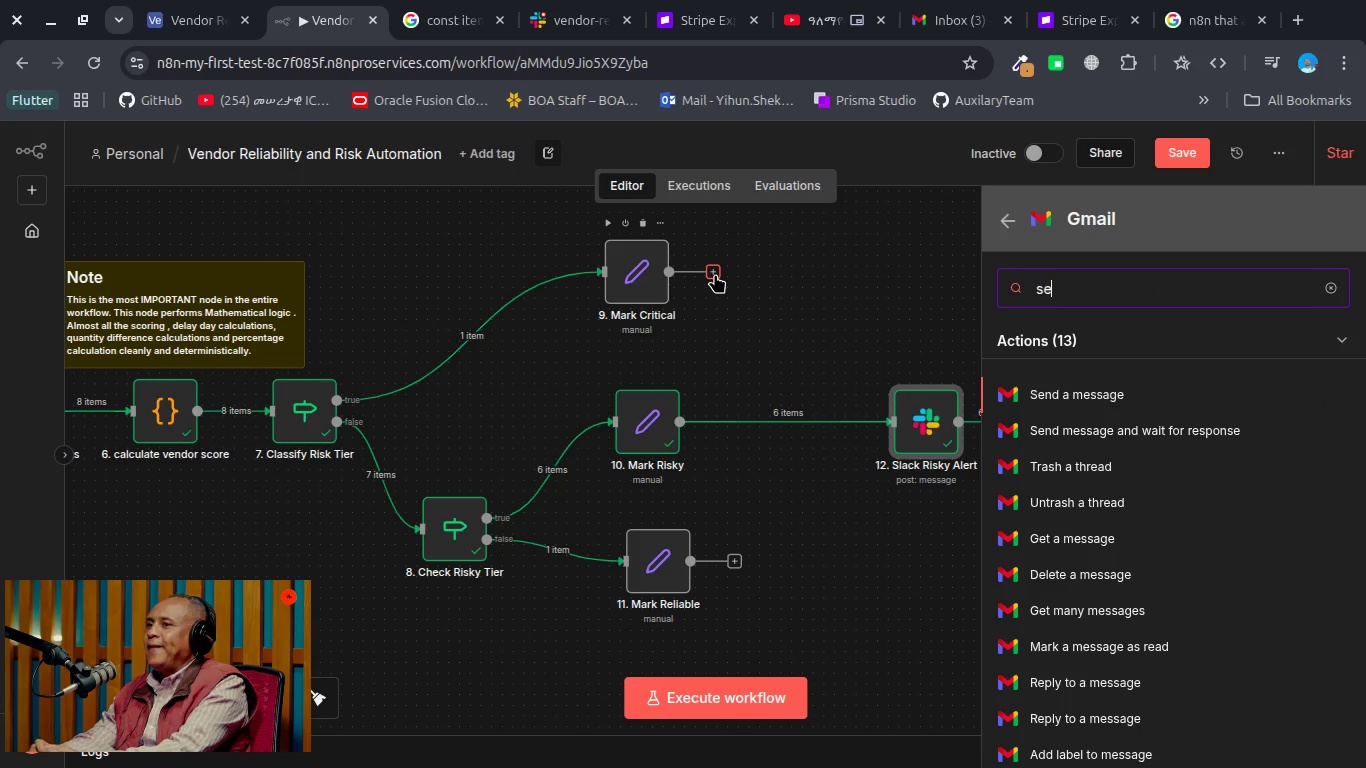 
key(Enter)
 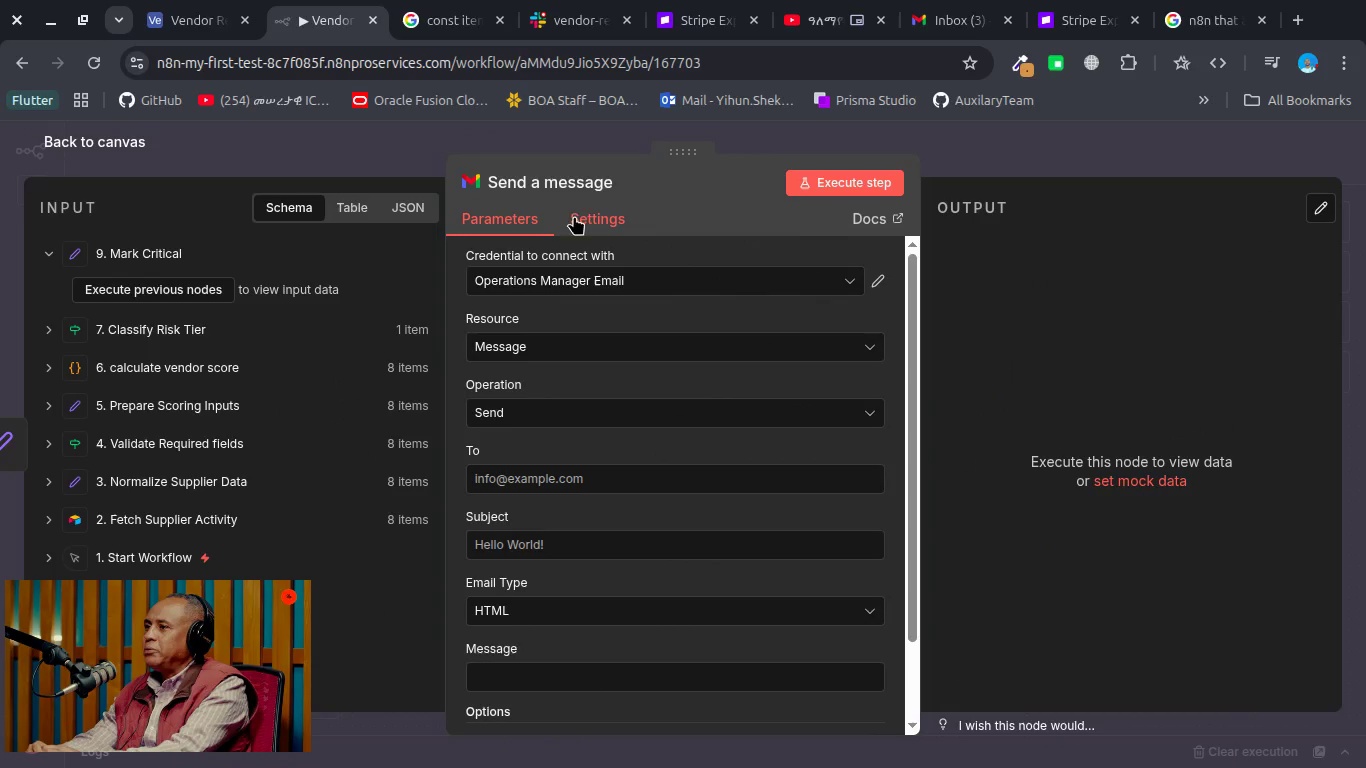 
left_click([547, 181])
 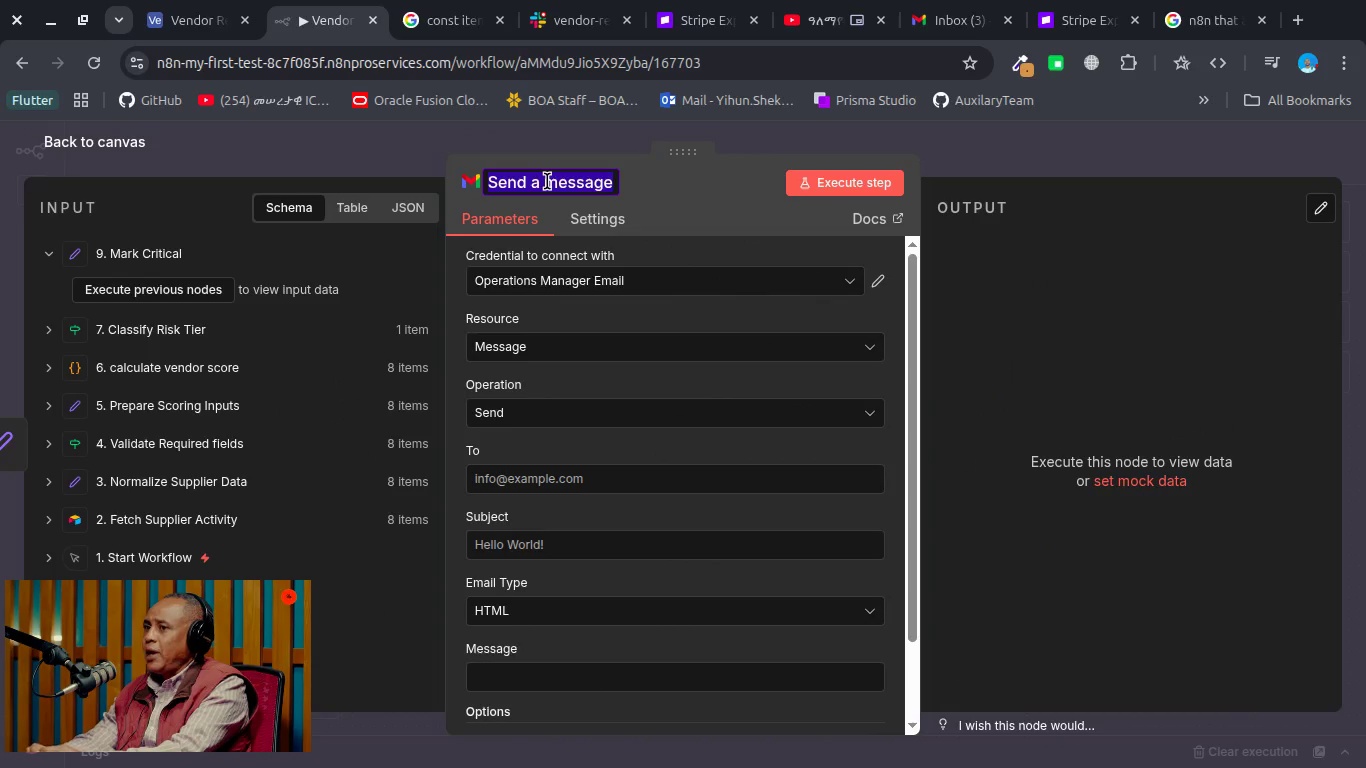 
type(13. Email Critical Alert)
 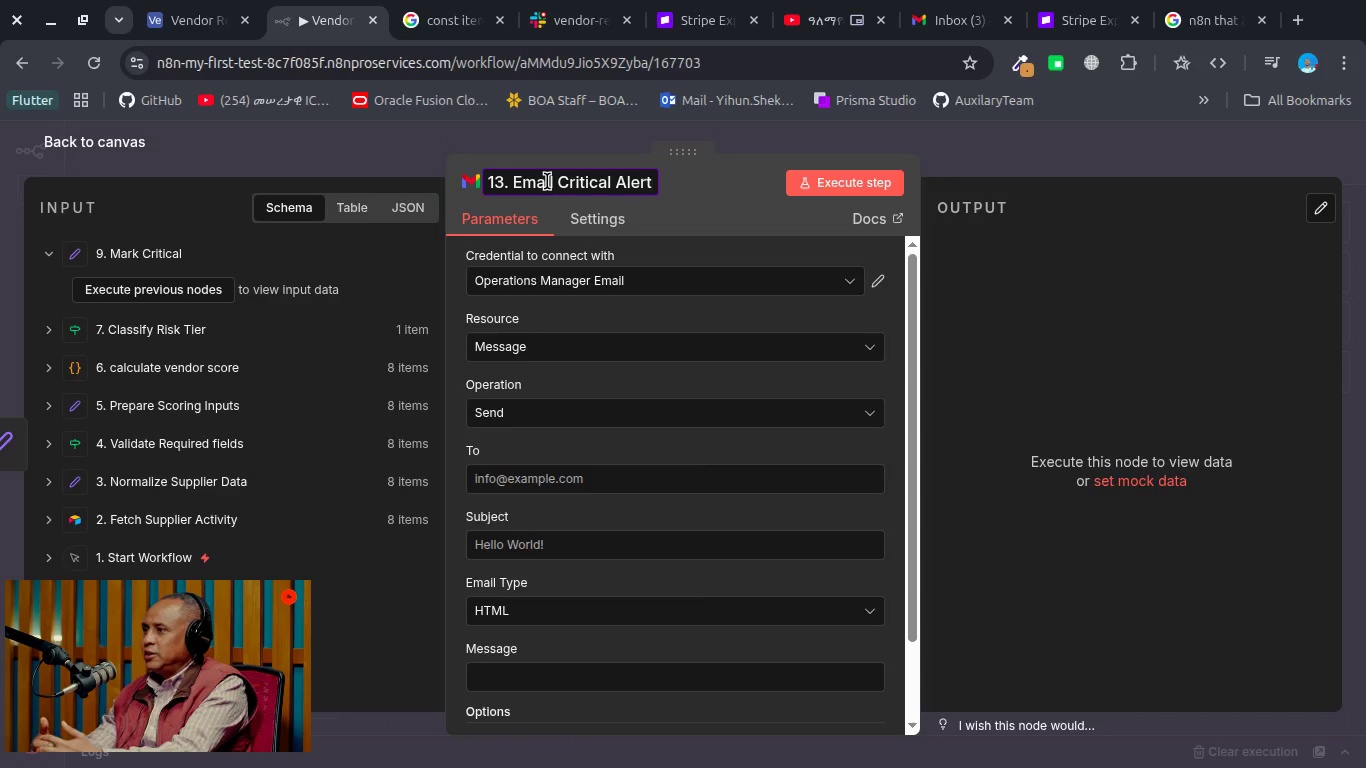 
wait(8.22)
 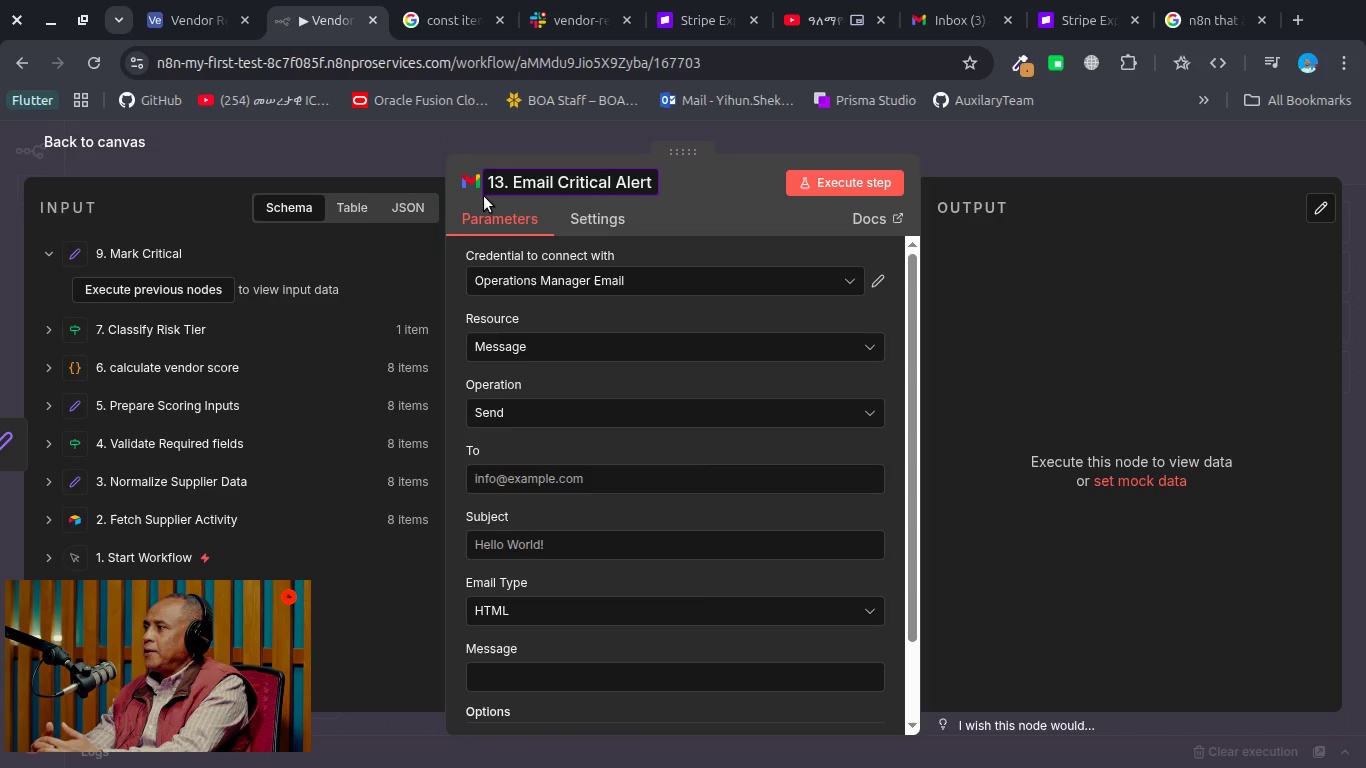 
left_click([597, 484])
 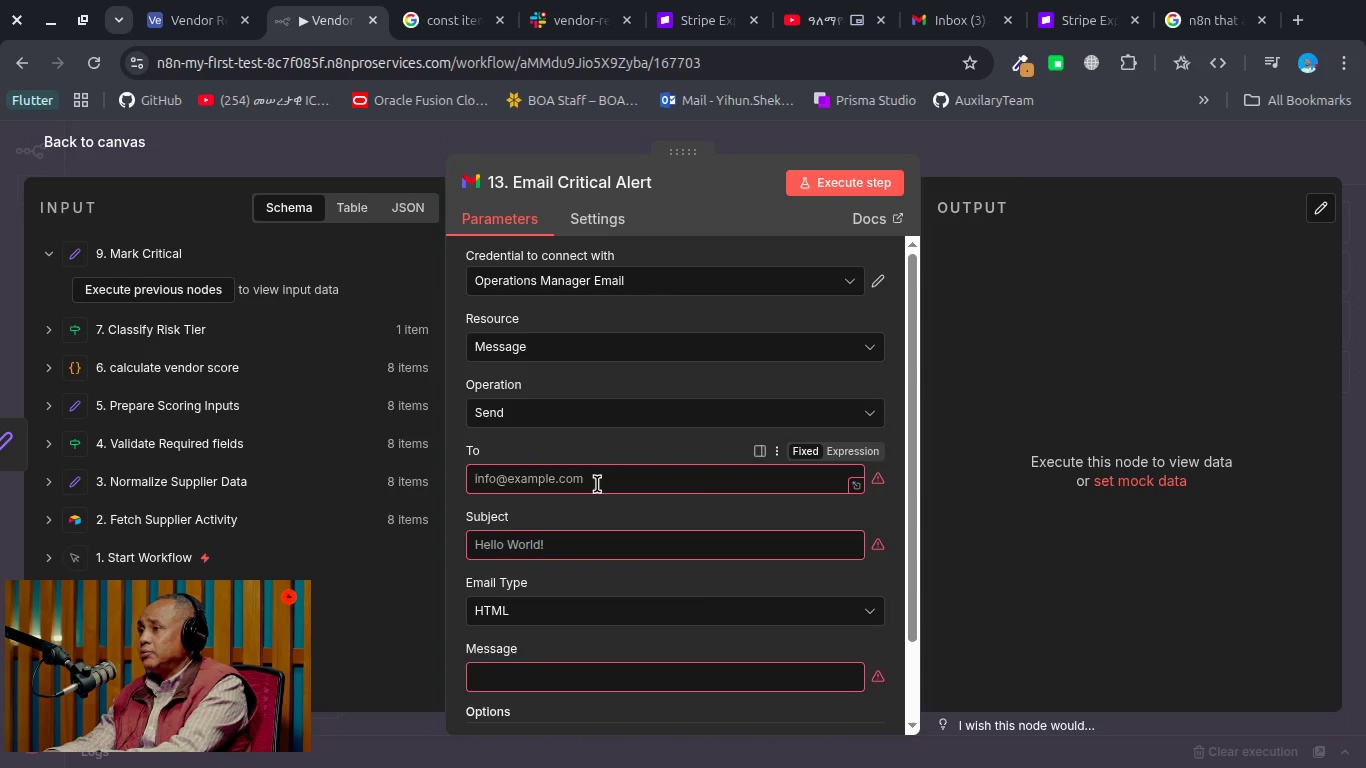 
type(Yih)
 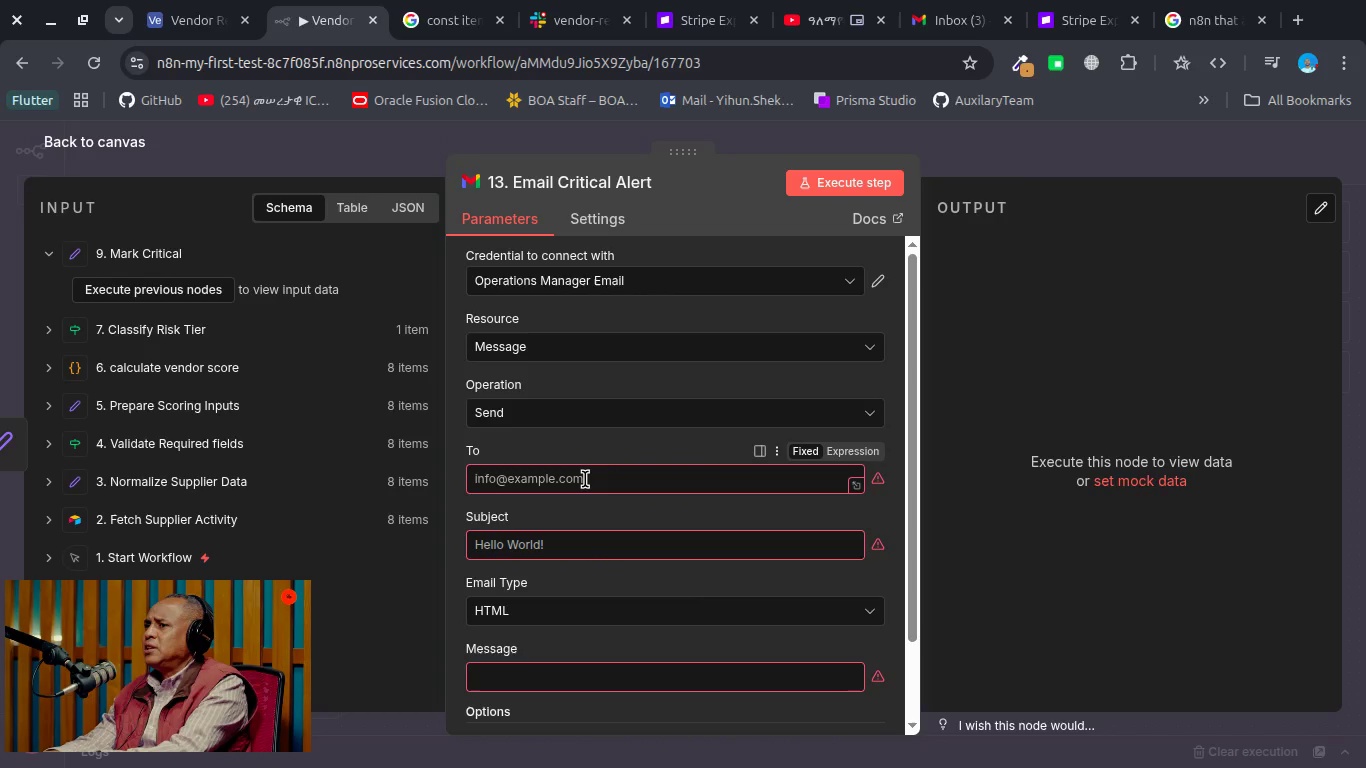 
left_click([585, 479])
 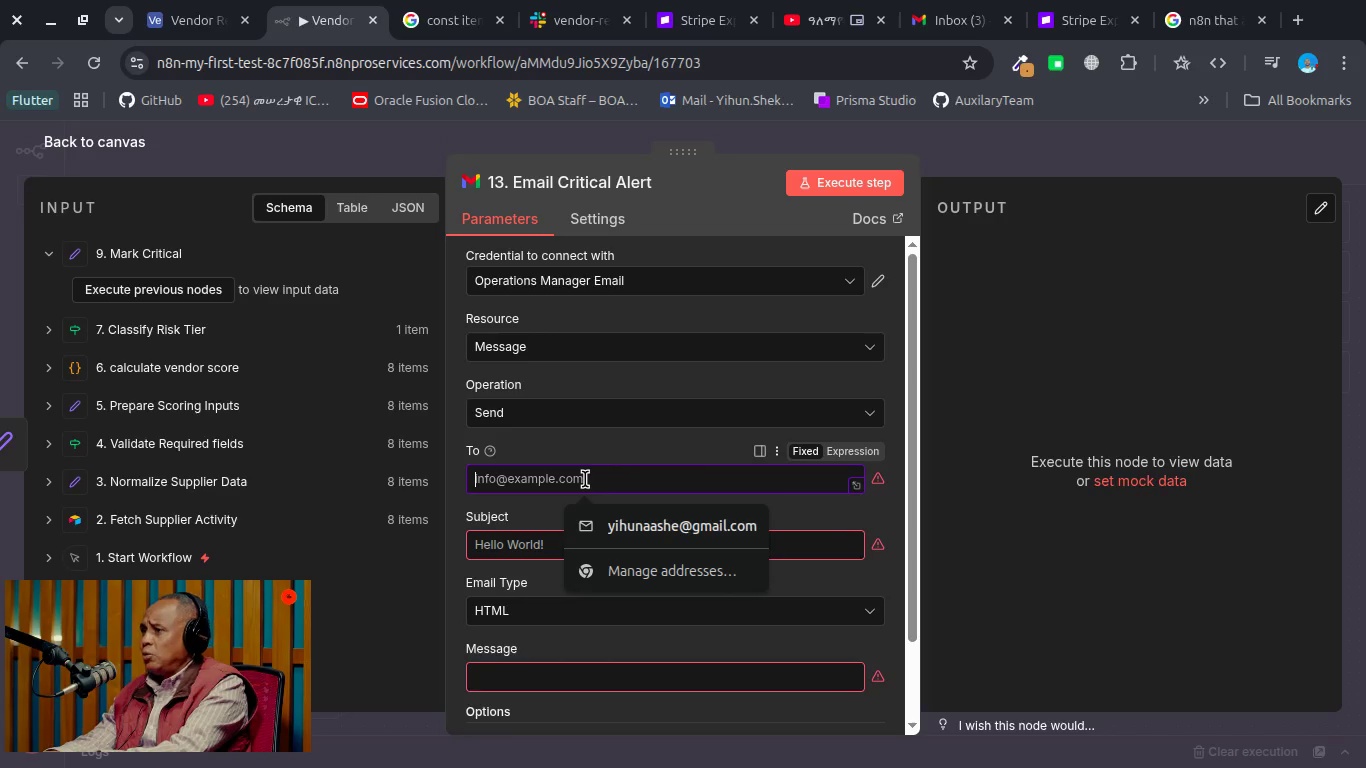 
hold_key(key=ShiftLeft, duration=0.59)
 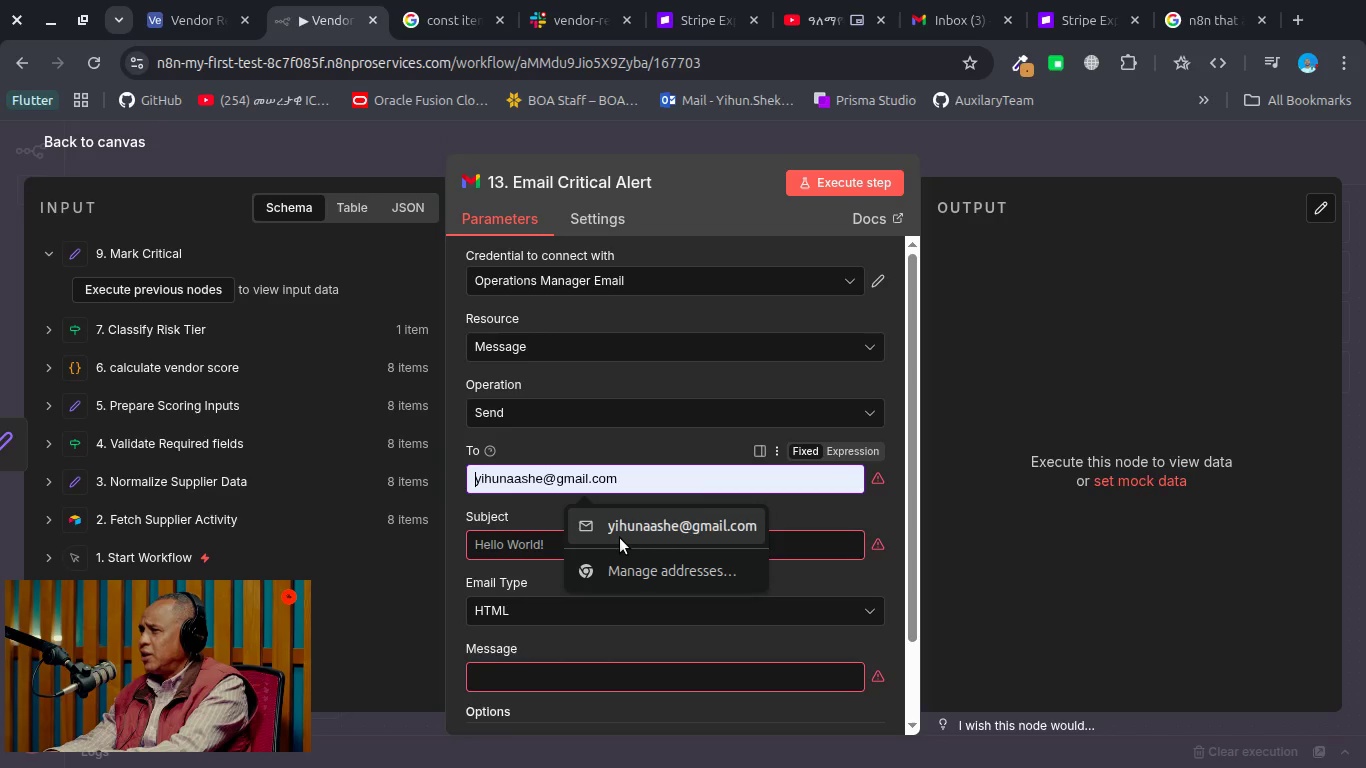 
left_click([620, 538])
 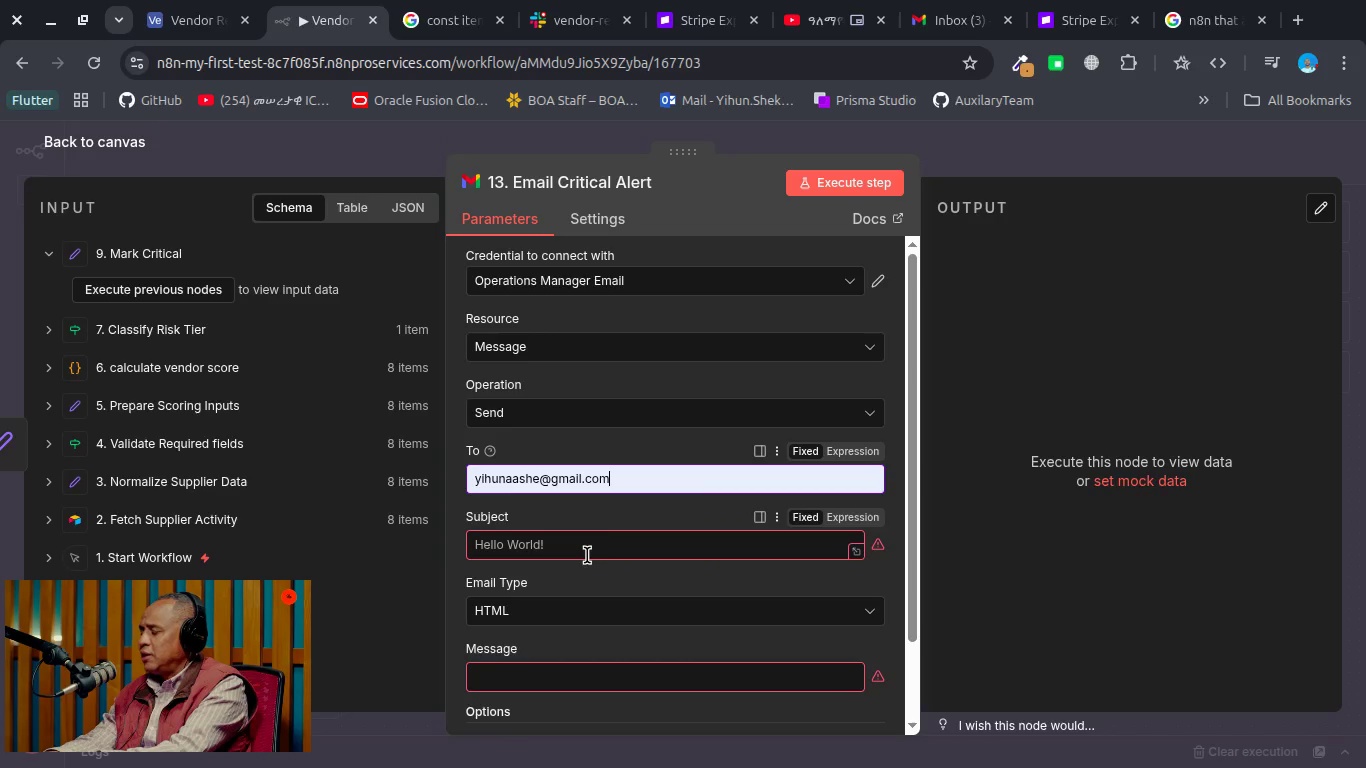 
left_click([587, 555])
 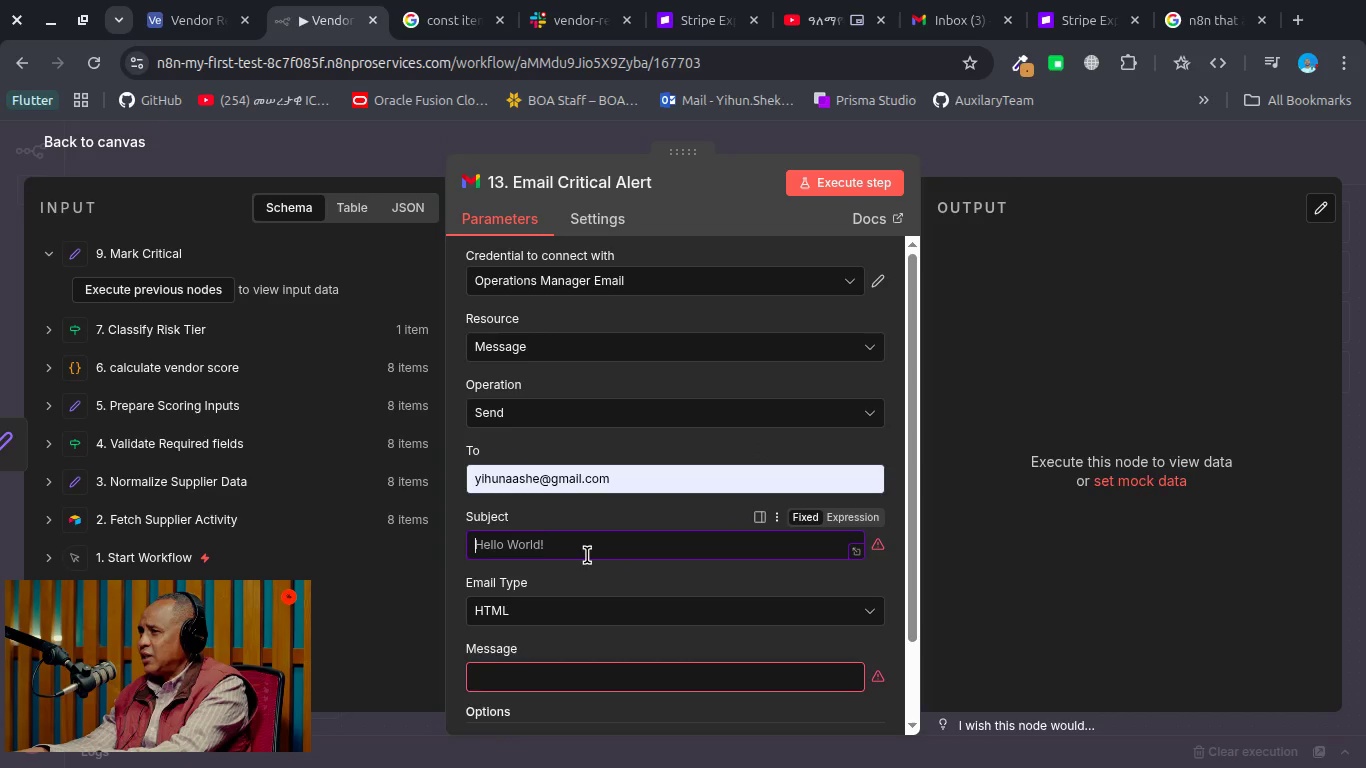 
type(Critical Supplier Alrt)
 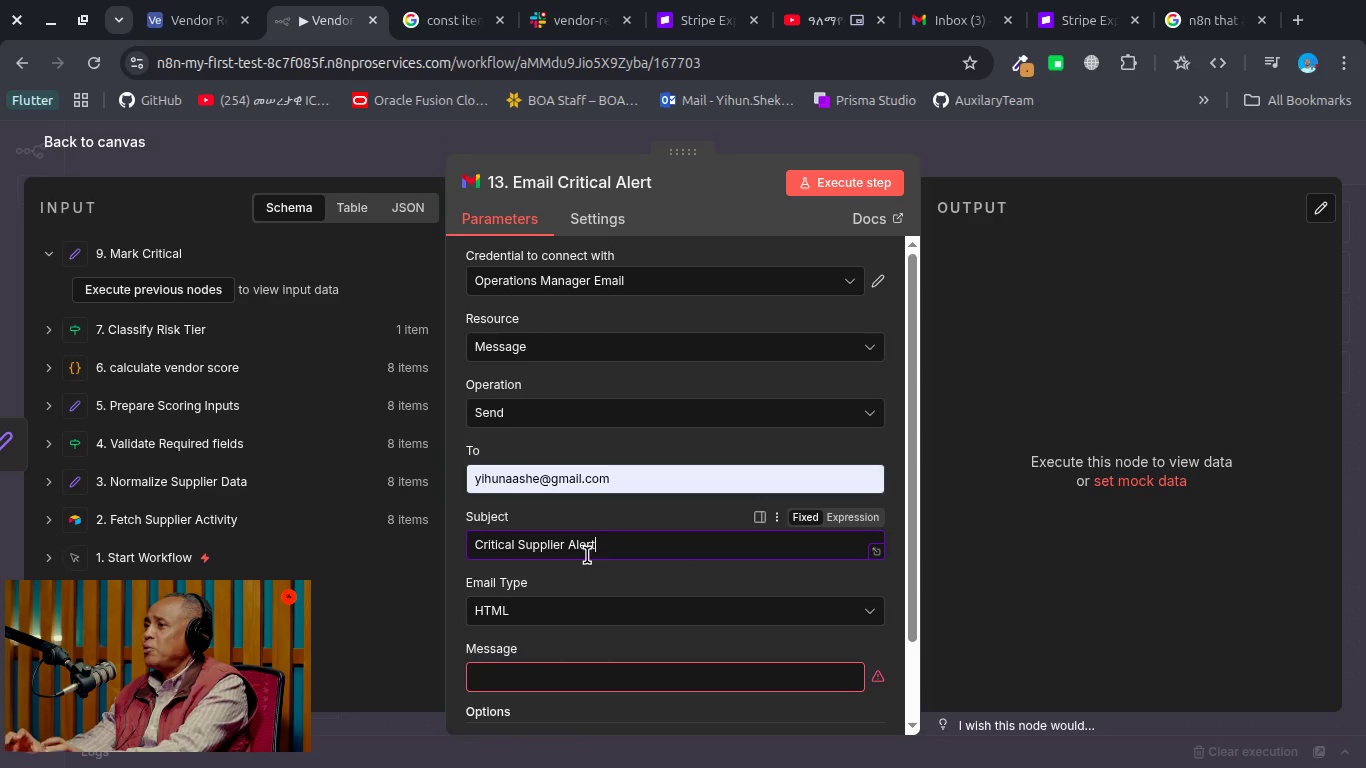 
left_click([601, 588])
 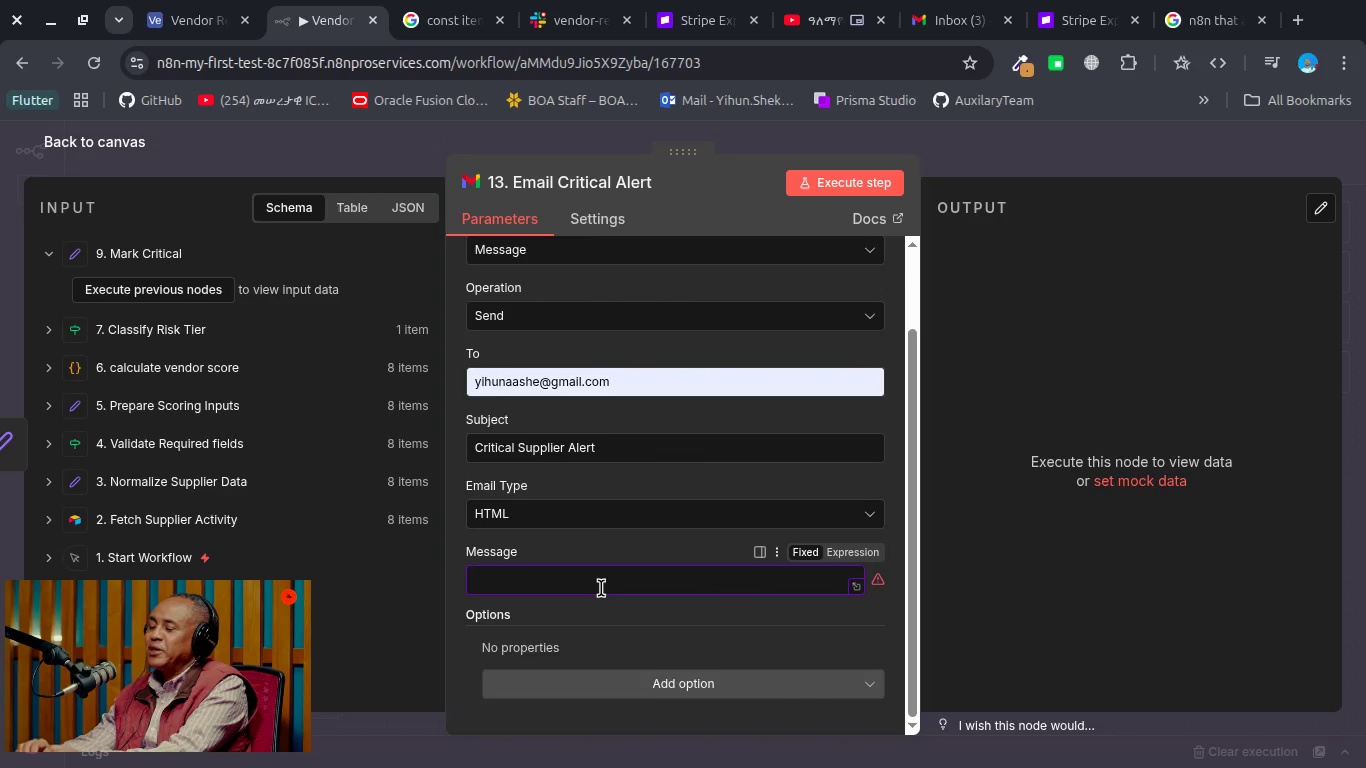 
type(<h2>)
 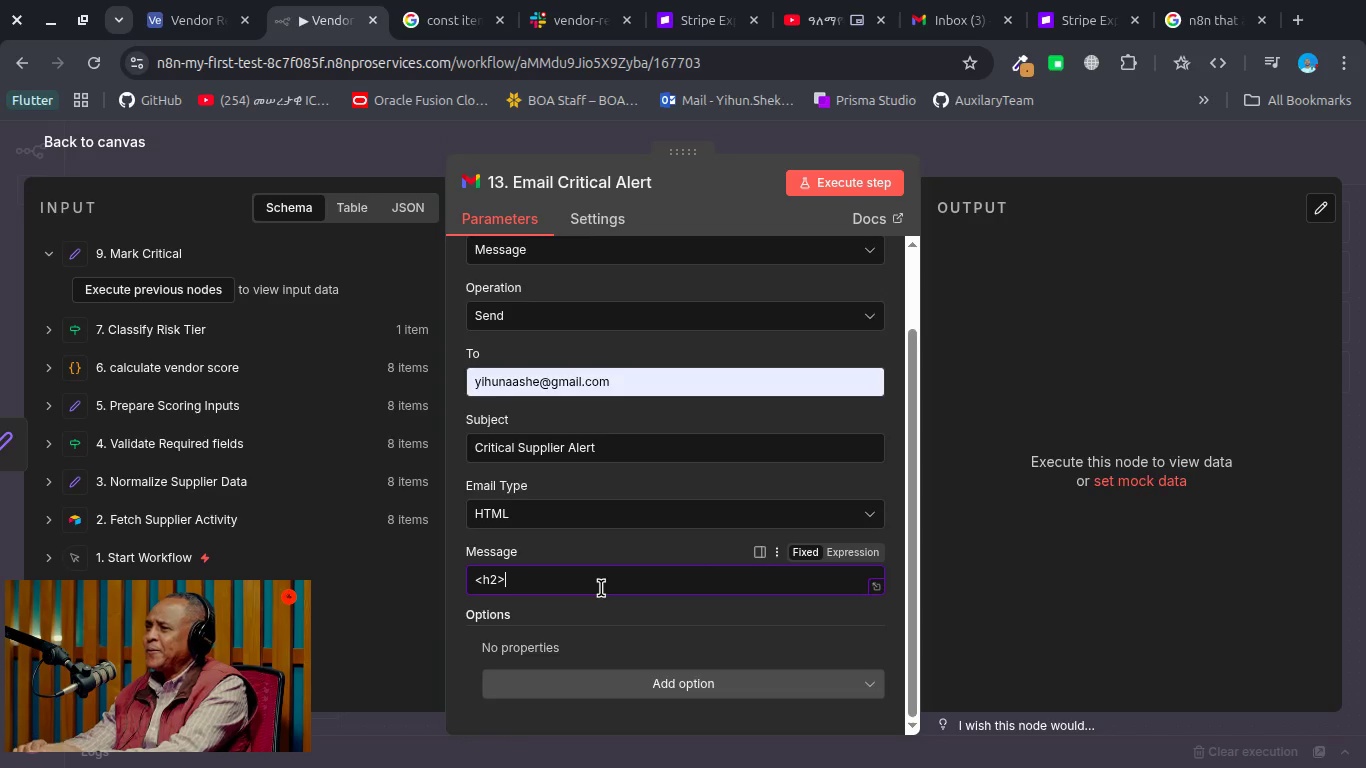 
 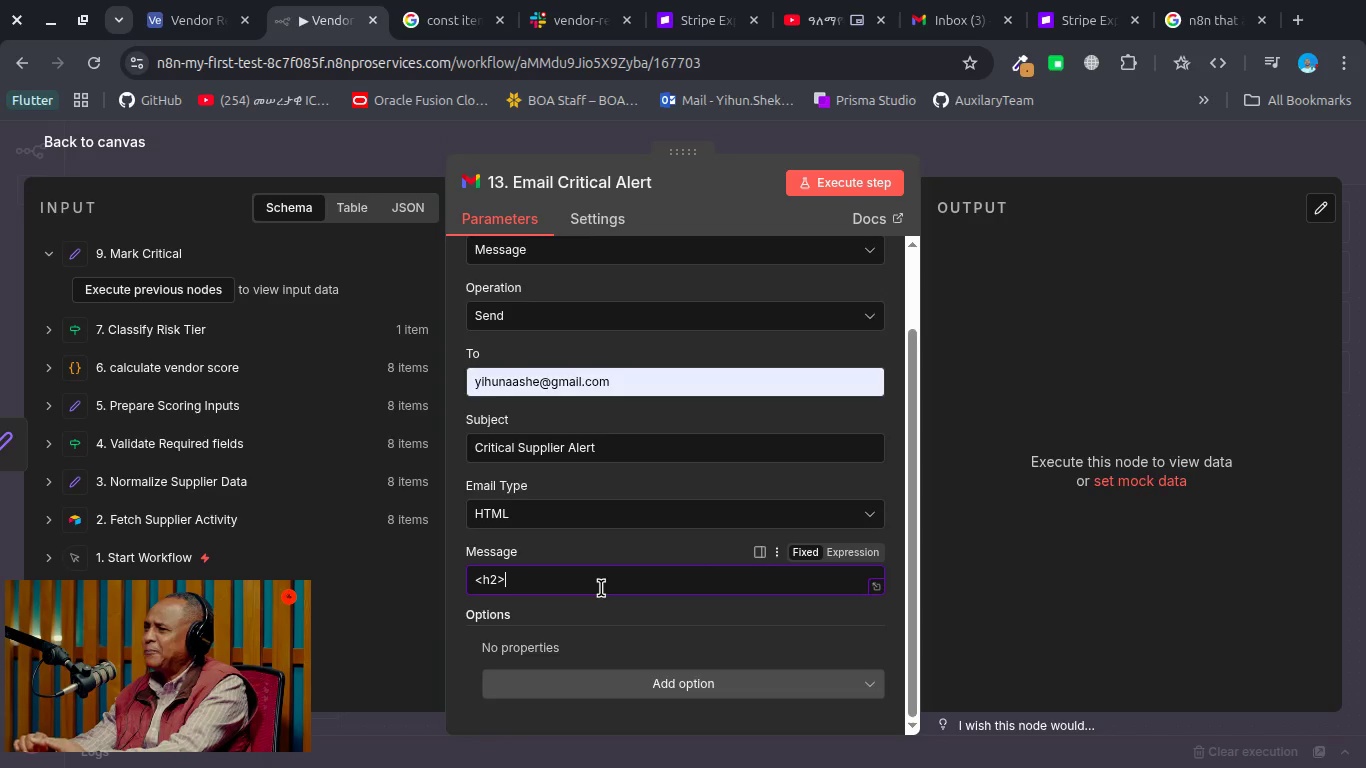 
key(Enter)
 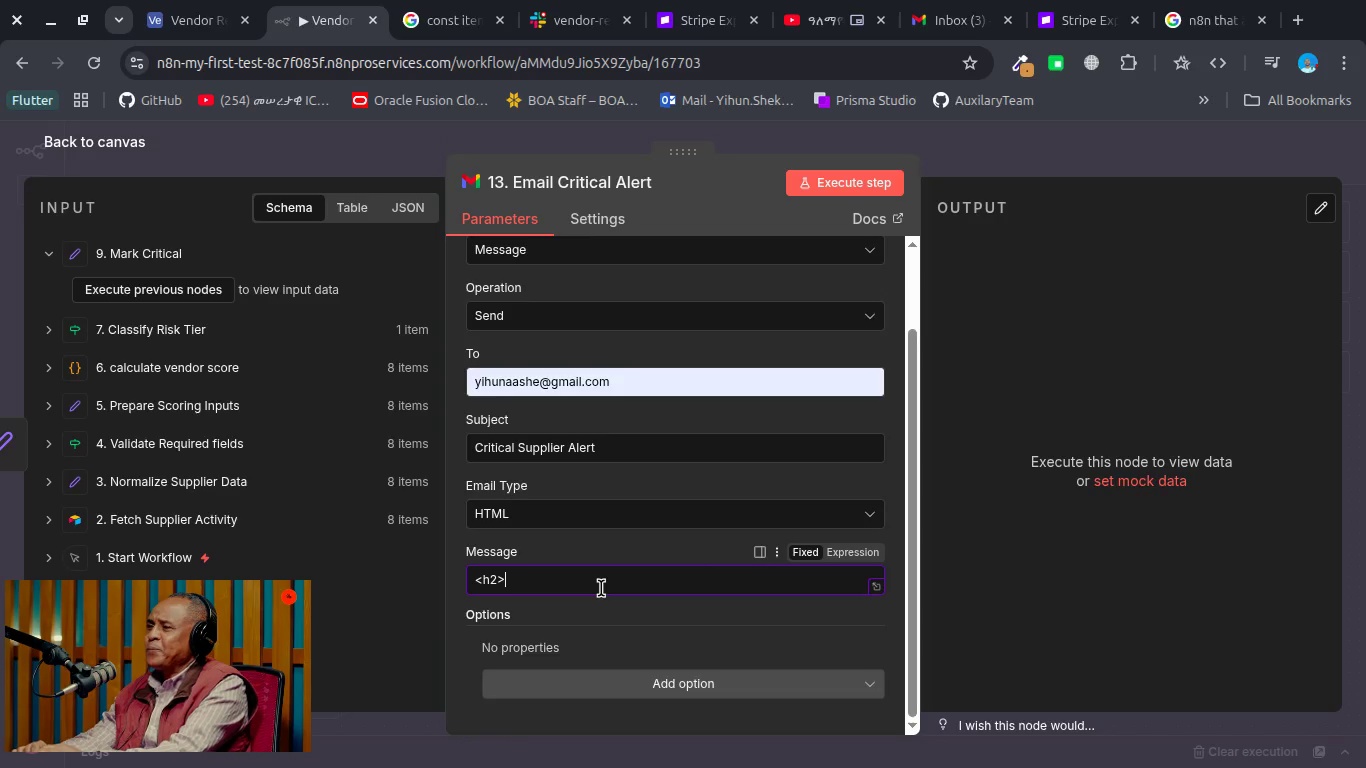 
key(Shift+Comma)
 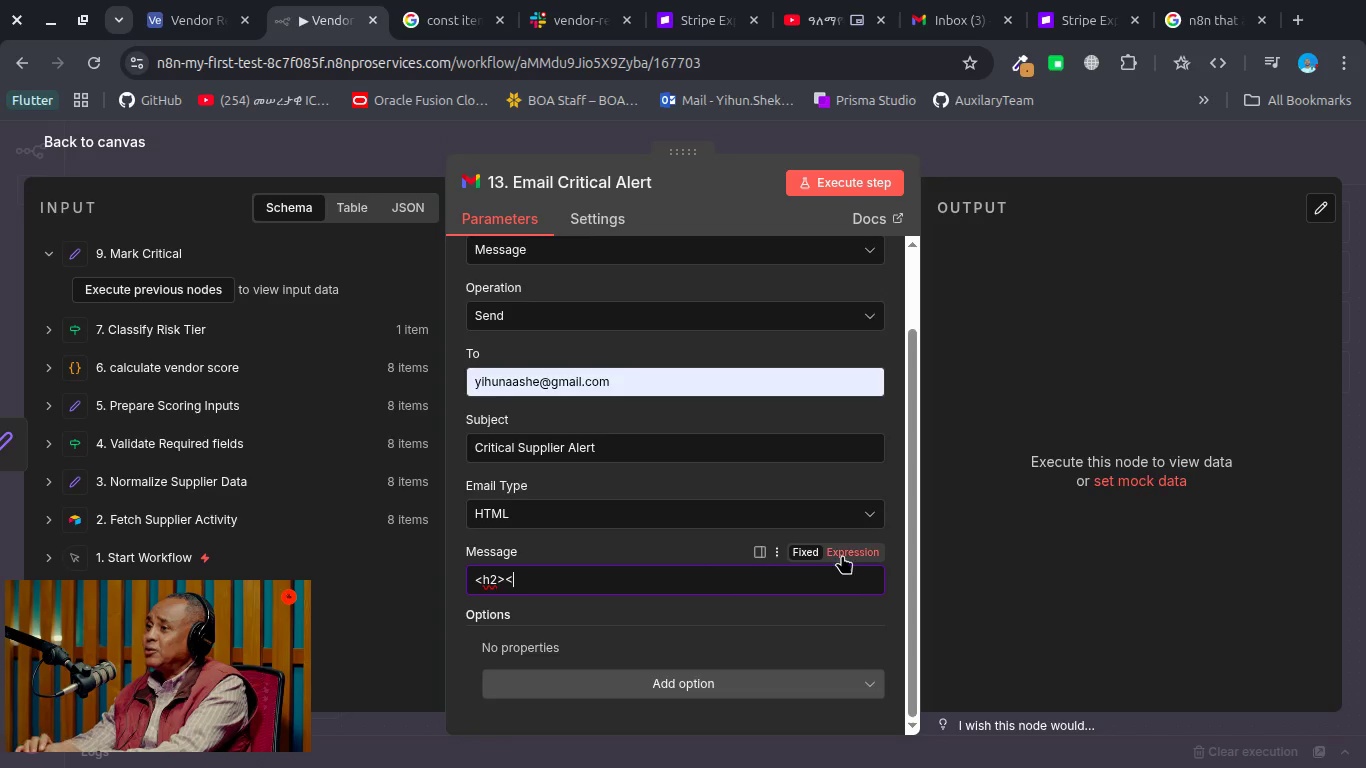 
left_click([842, 555])
 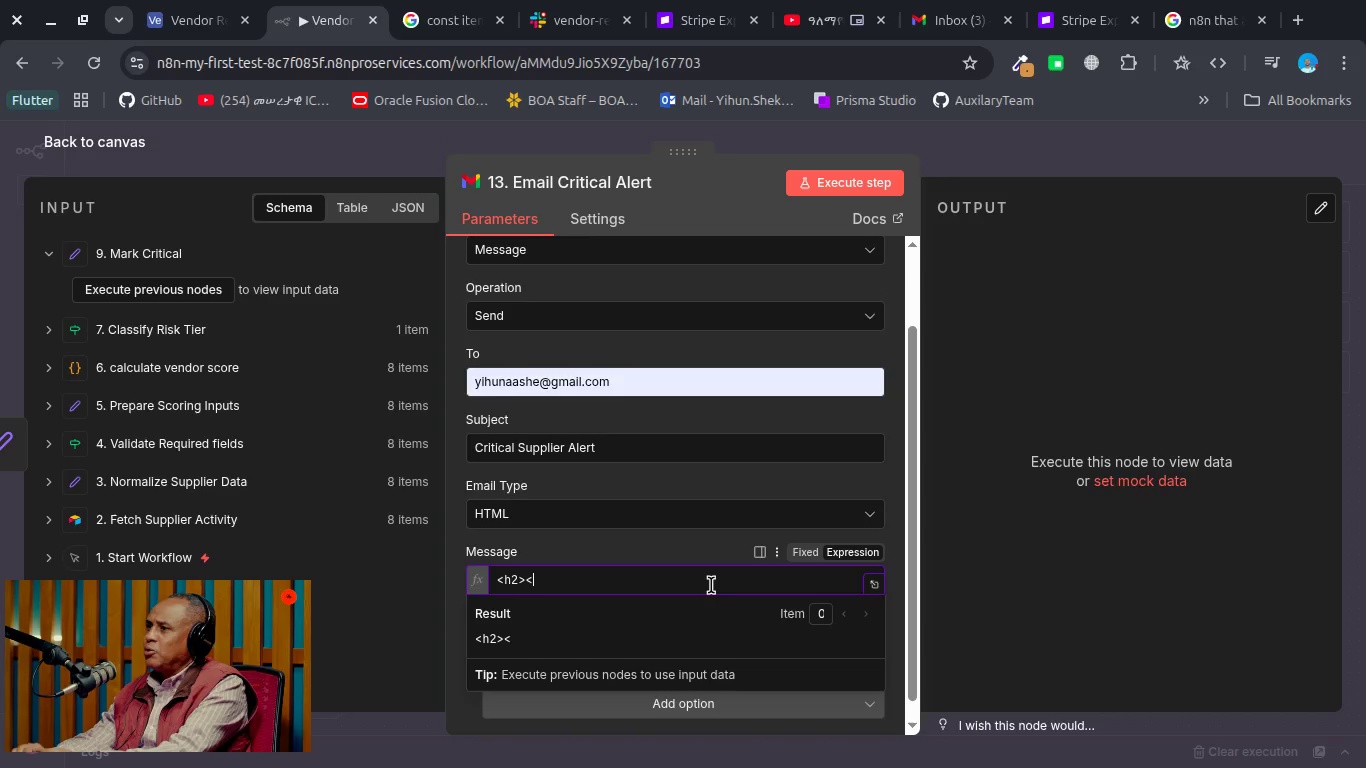 
type(/h2>)
 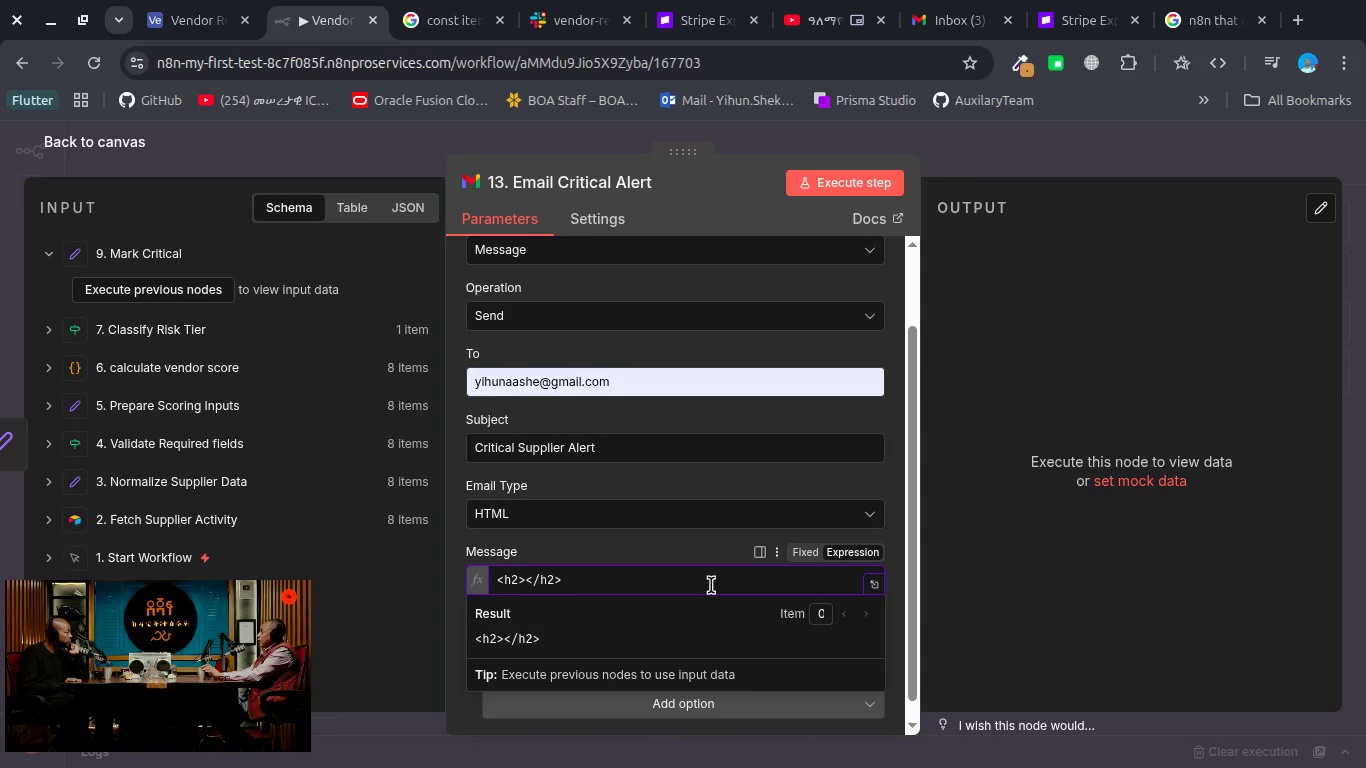 
key(ArrowLeft)
 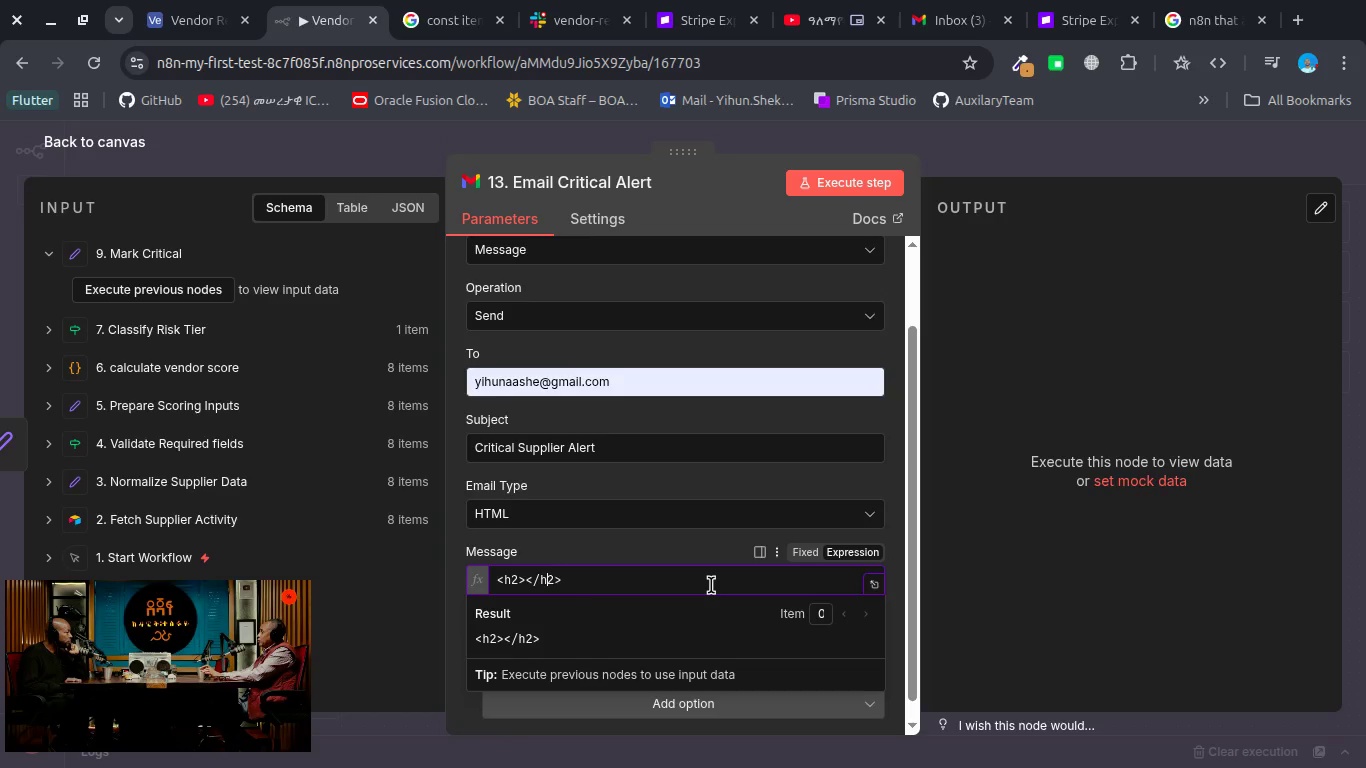 
key(ArrowLeft)
 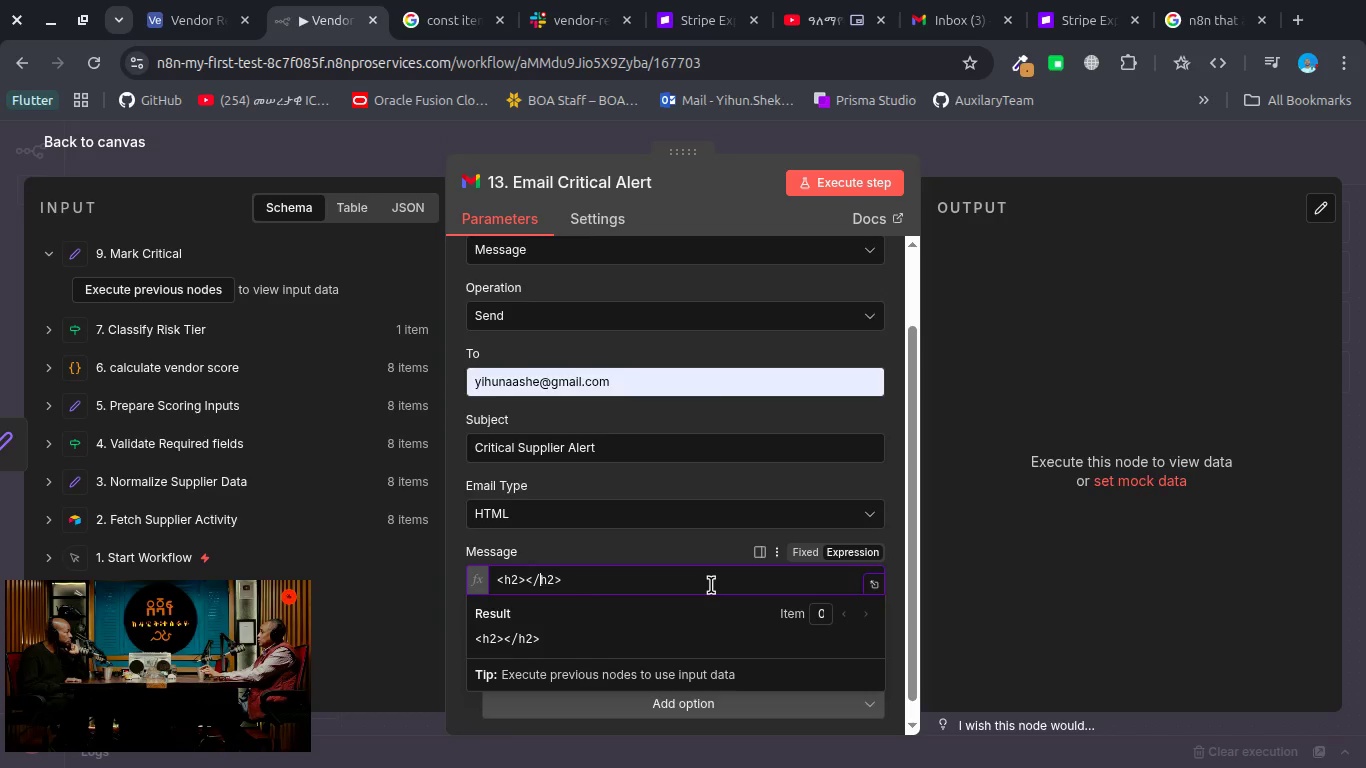 
key(ArrowLeft)
 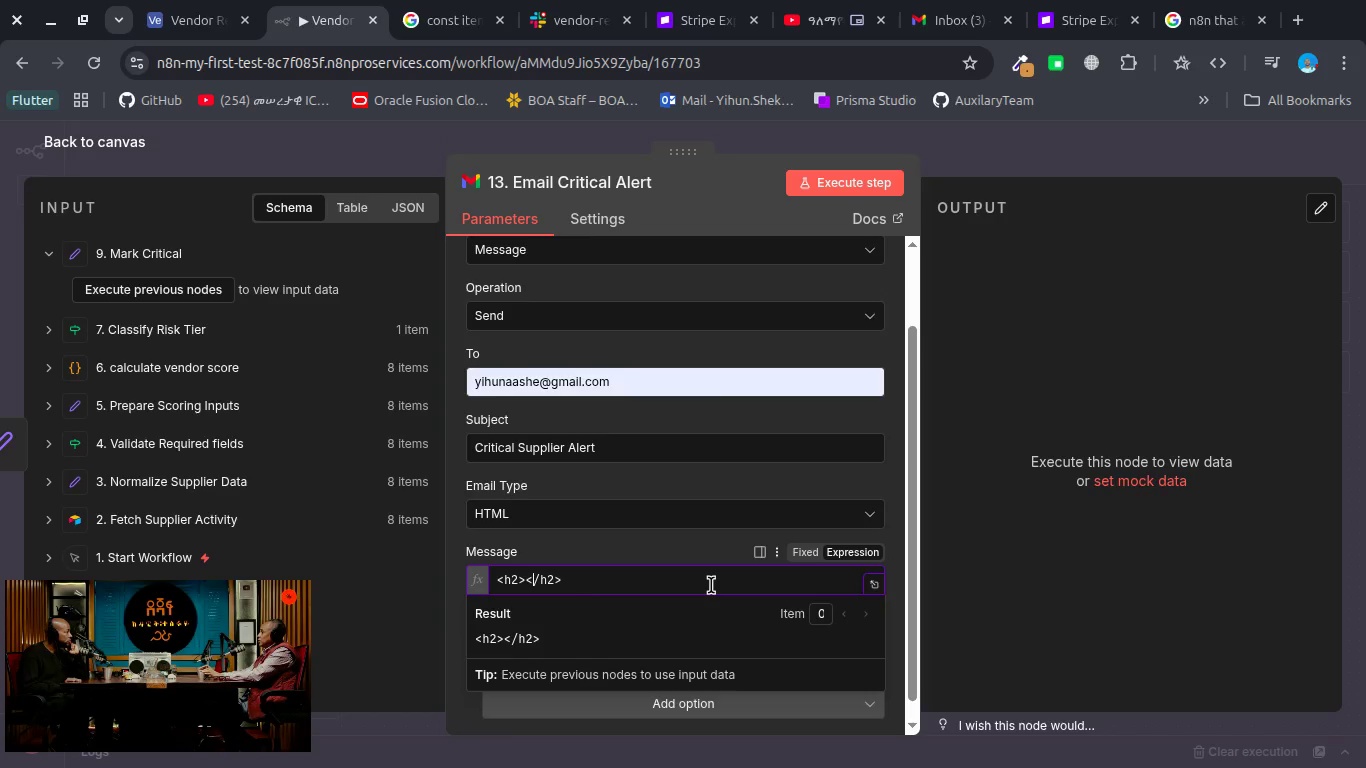 
key(ArrowLeft)
 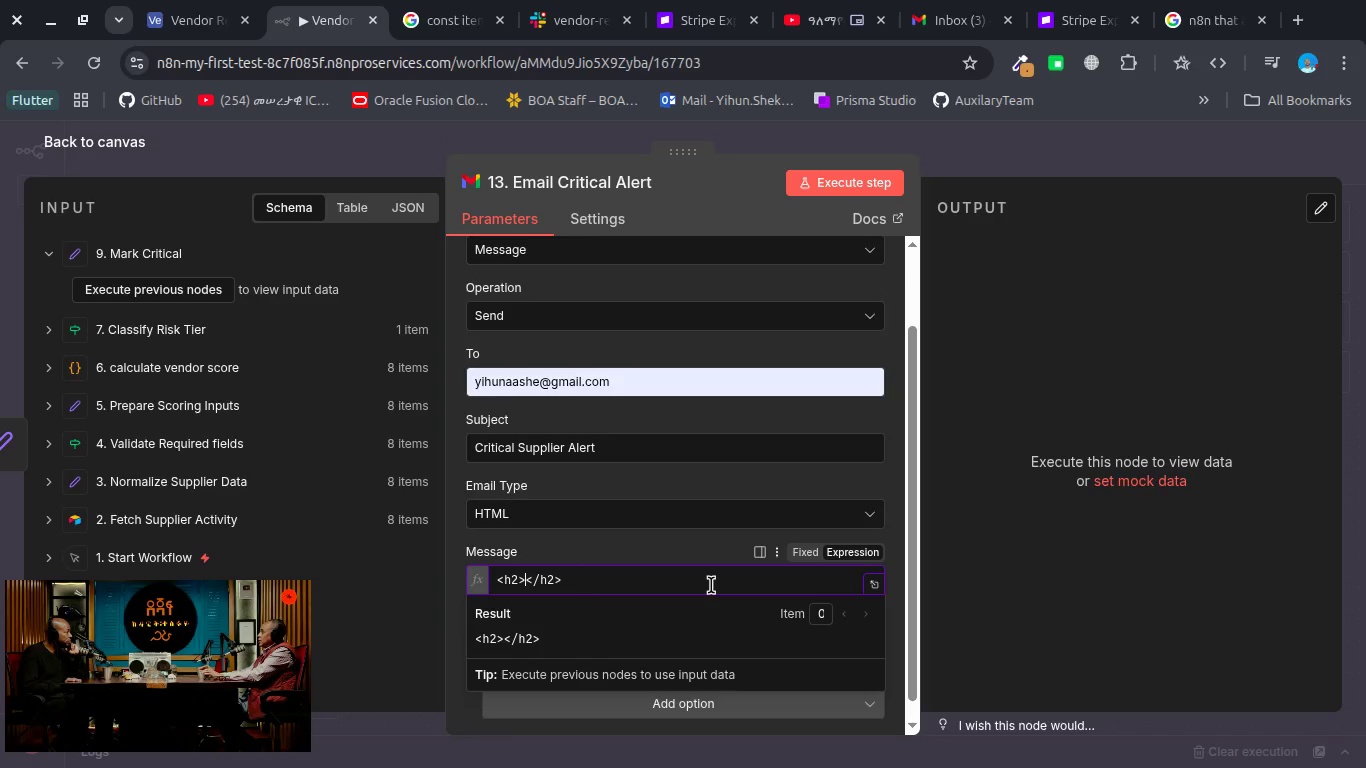 
key(ArrowLeft)
 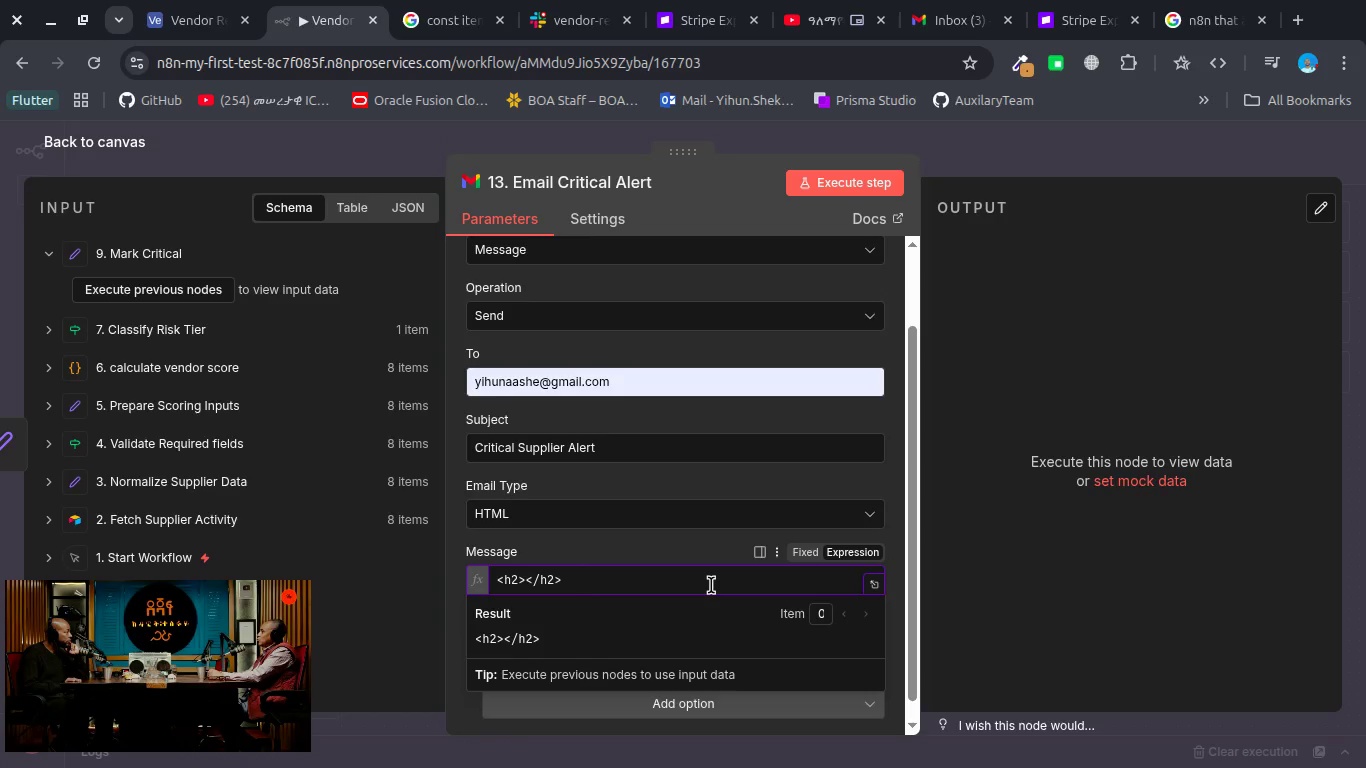 
type(Critical Supplier Alert)
 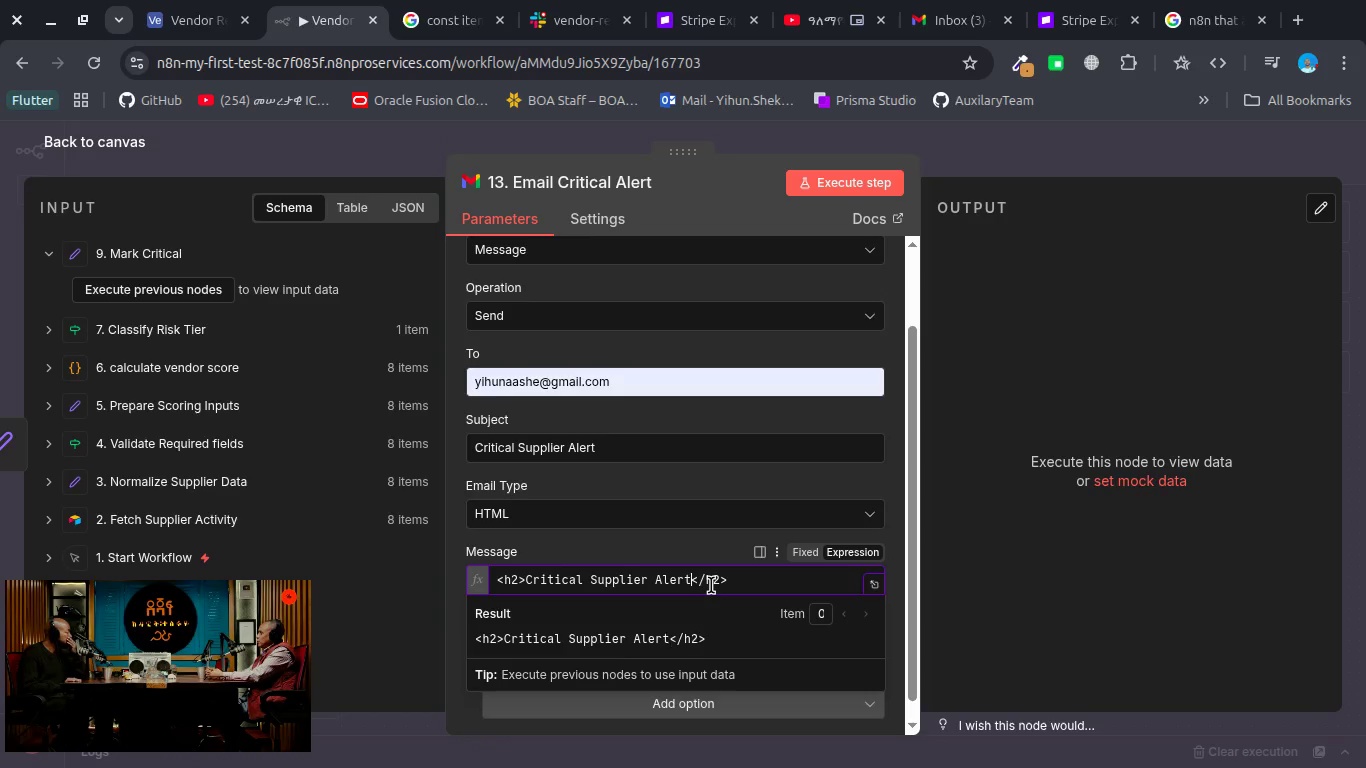 
left_click([761, 585])
 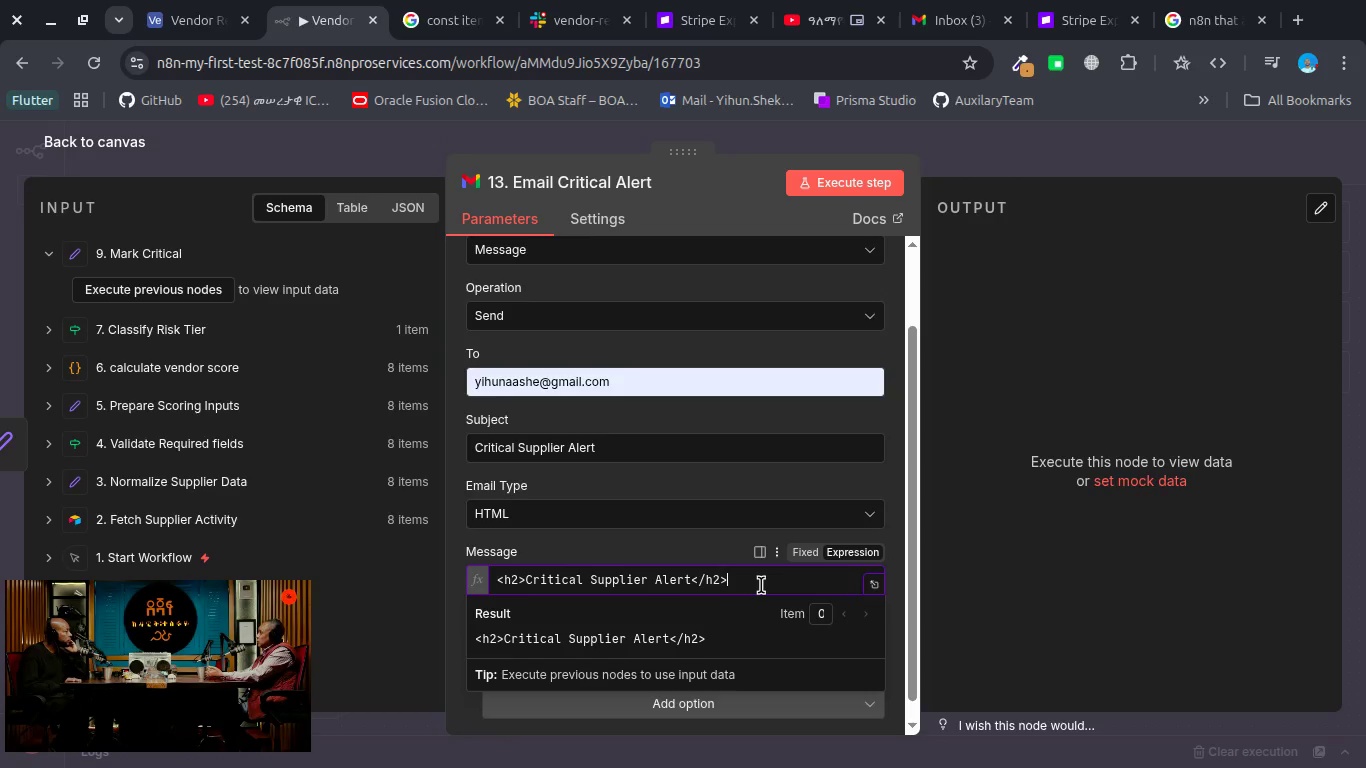 
key(Shift+Enter)
 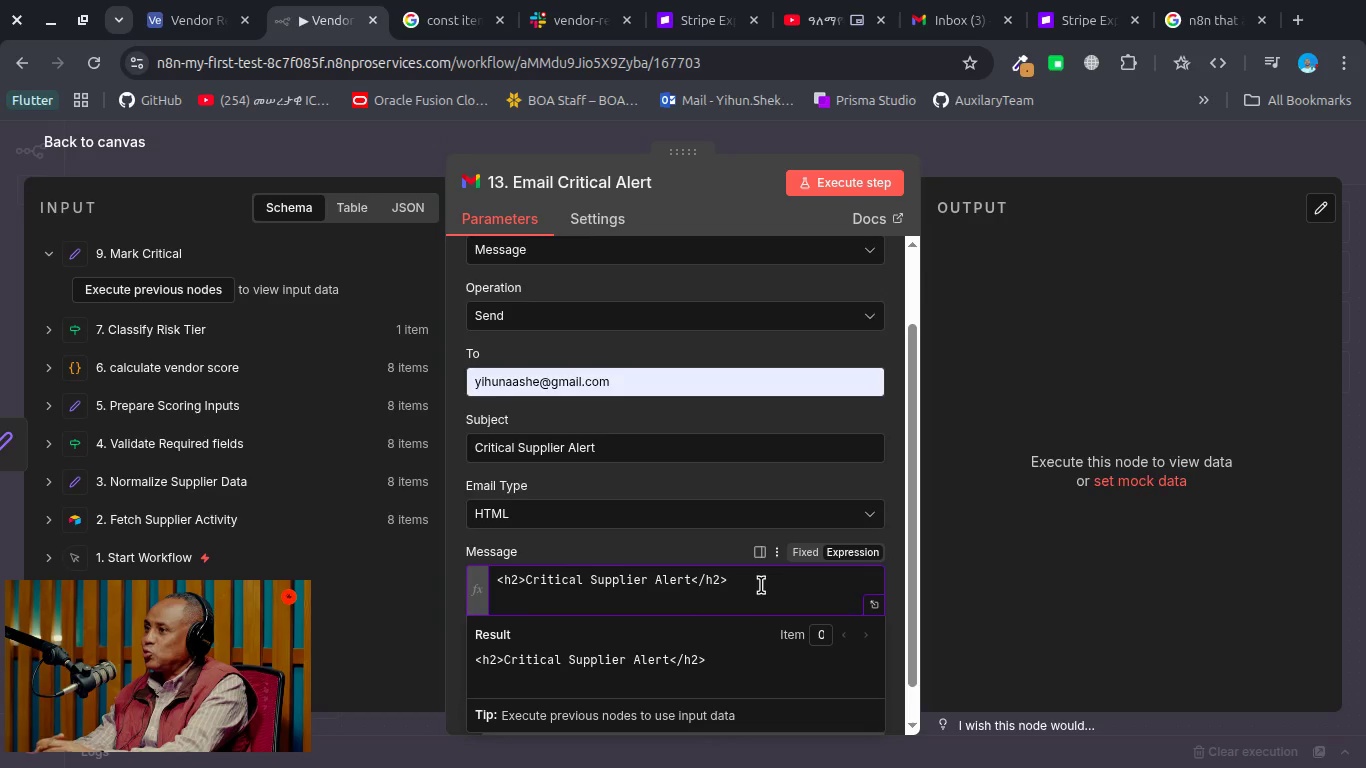 
key(Shift+Enter)
 